 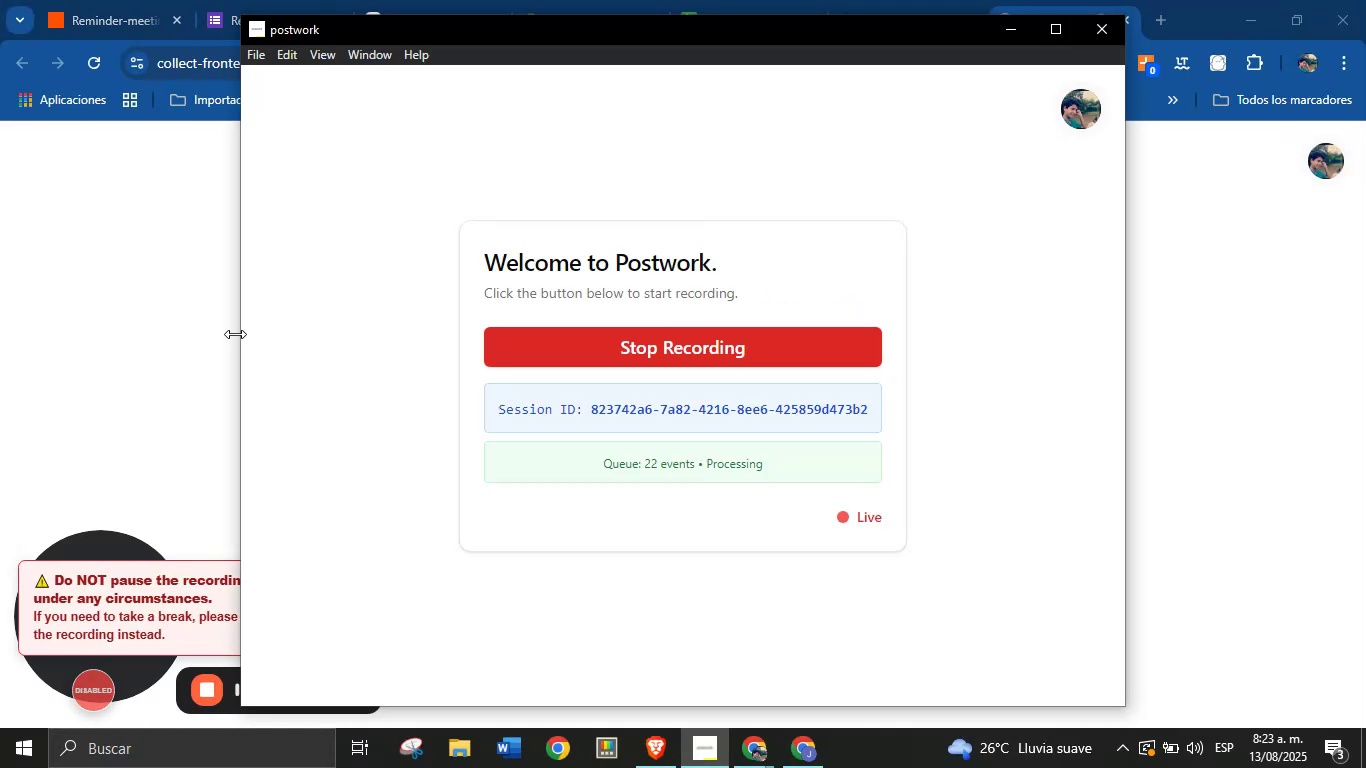 
left_click([199, 336])
 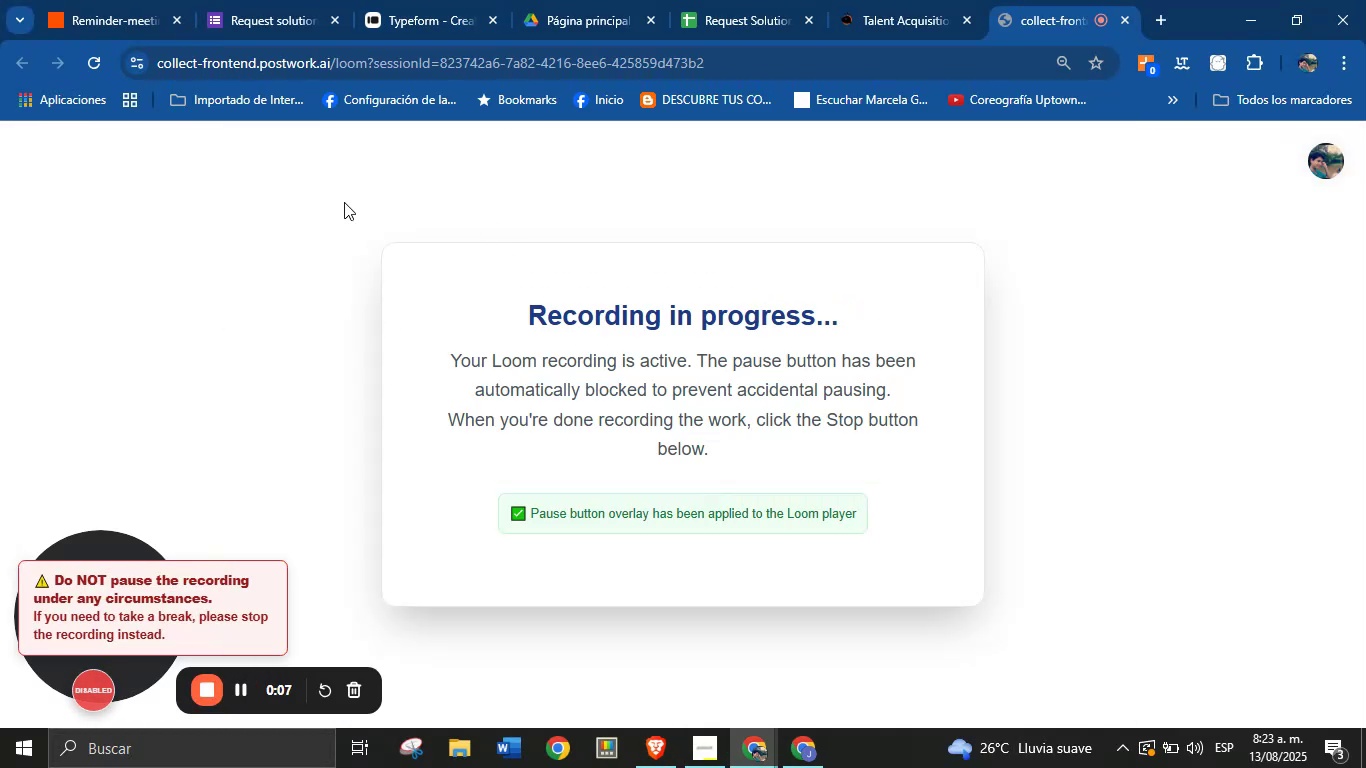 
left_click([412, 0])
 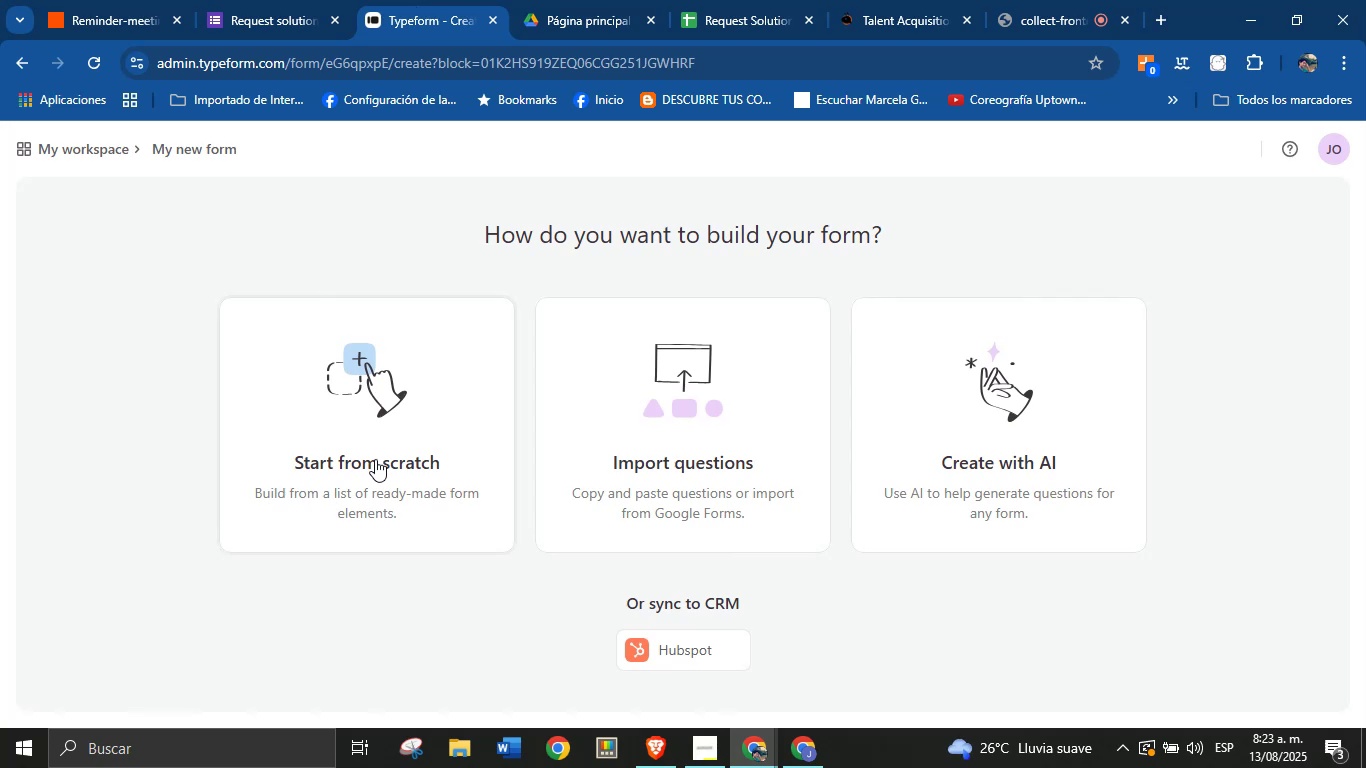 
left_click([375, 459])
 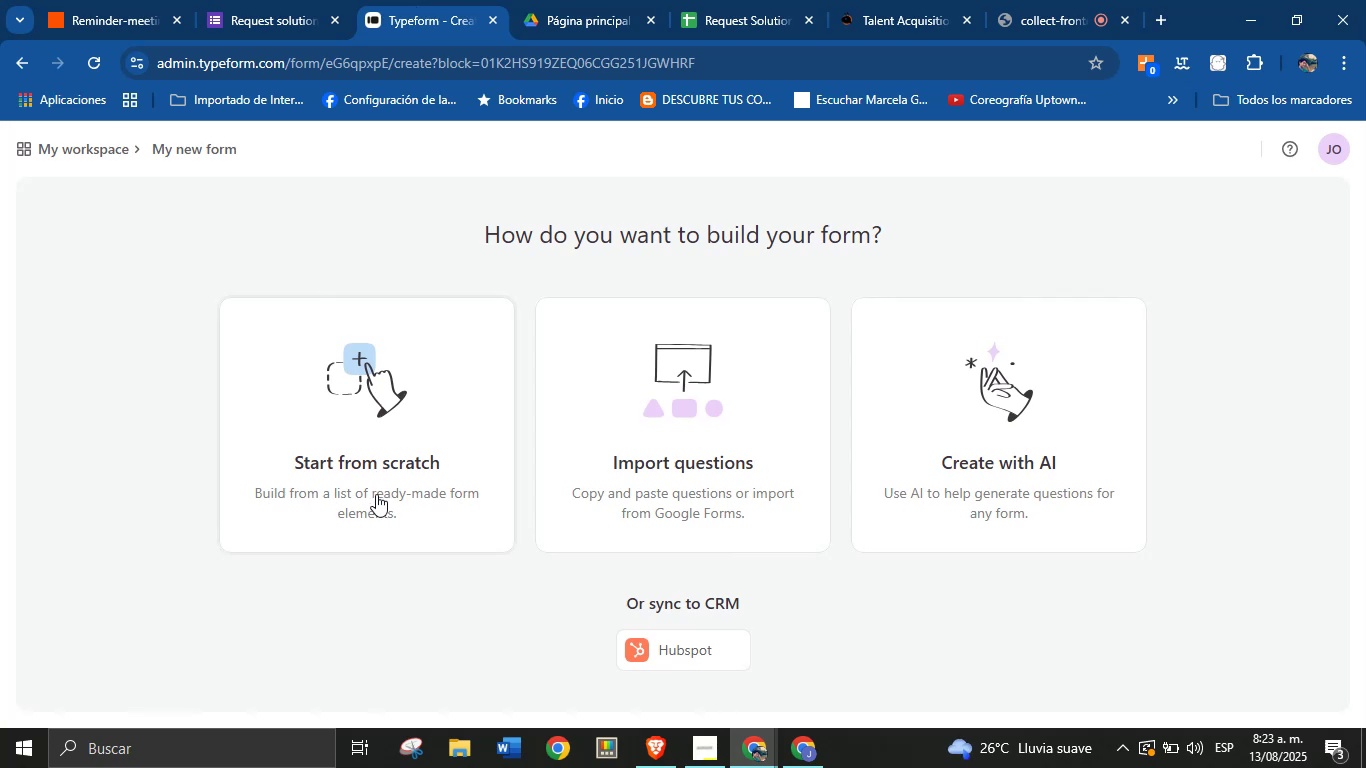 
mouse_move([407, 492])
 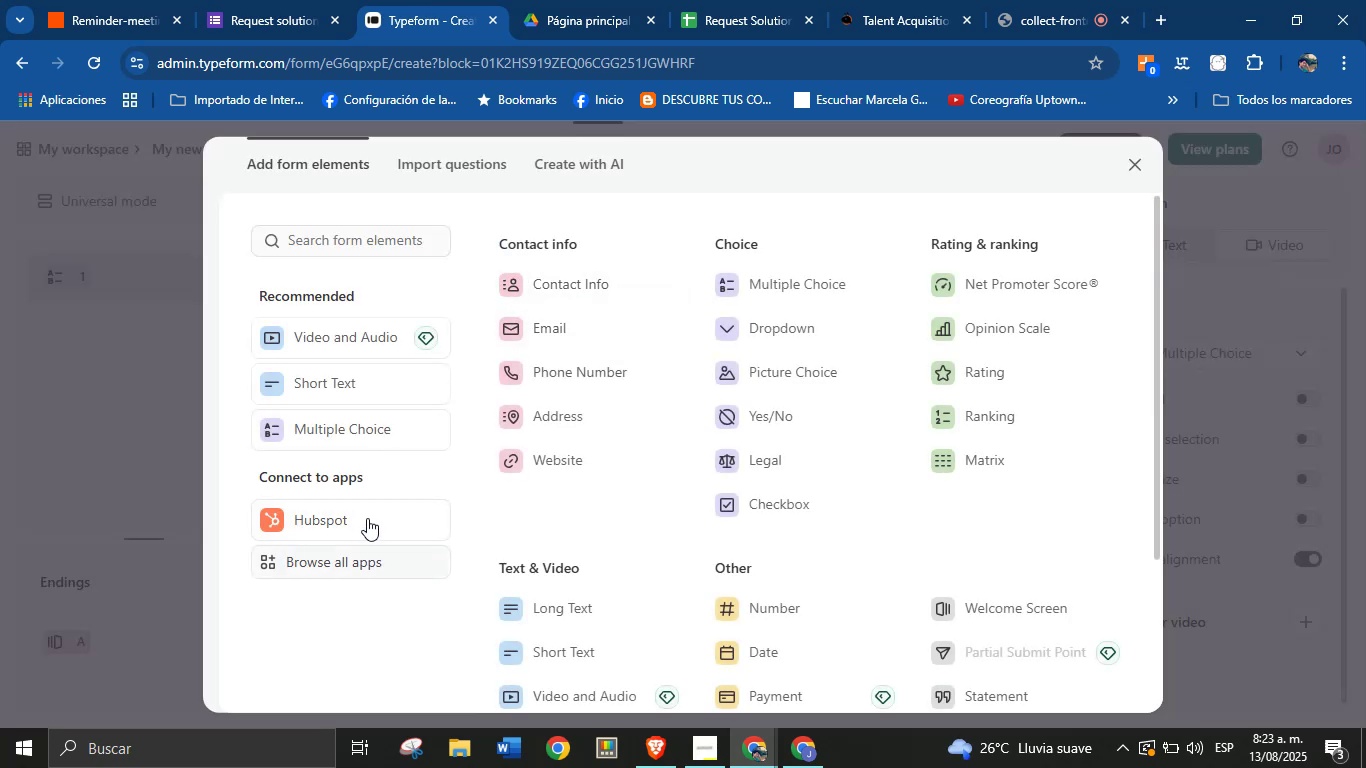 
wait(9.01)
 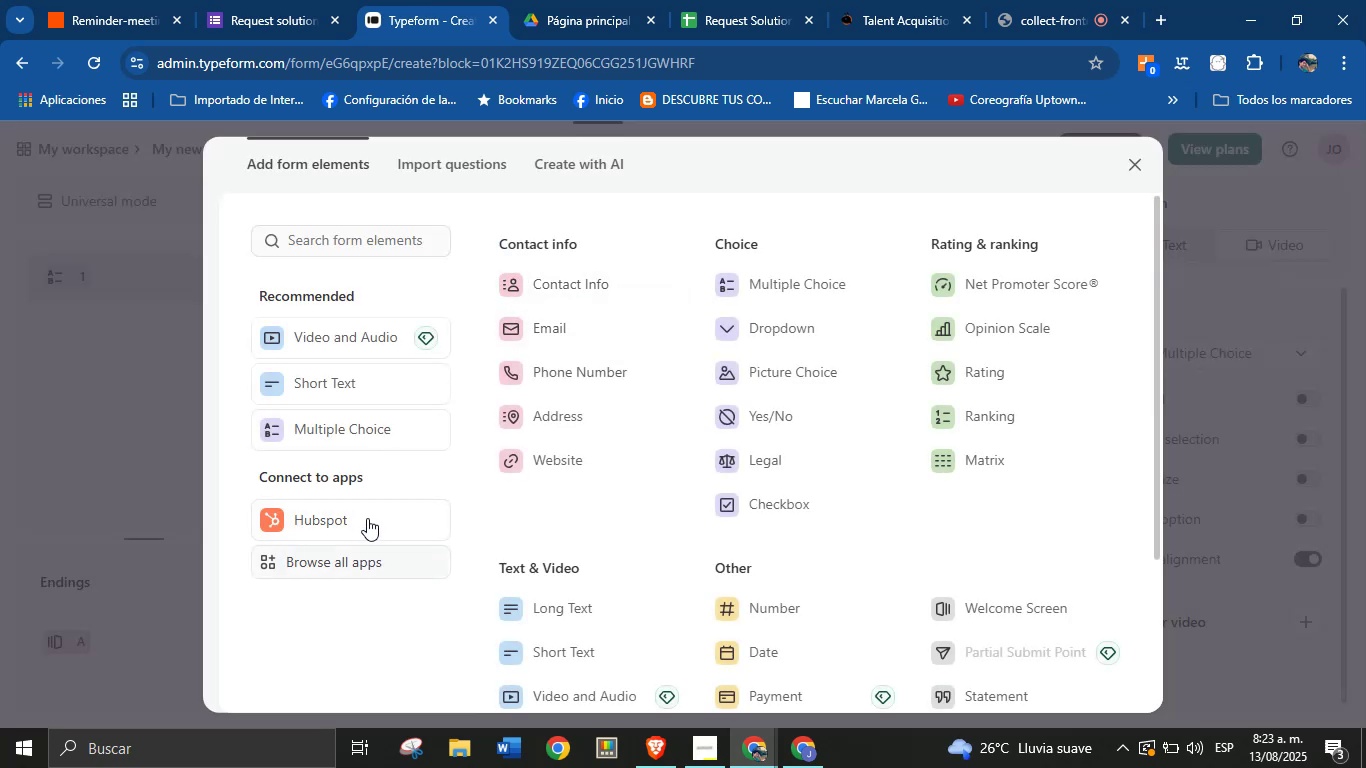 
left_click([477, 174])
 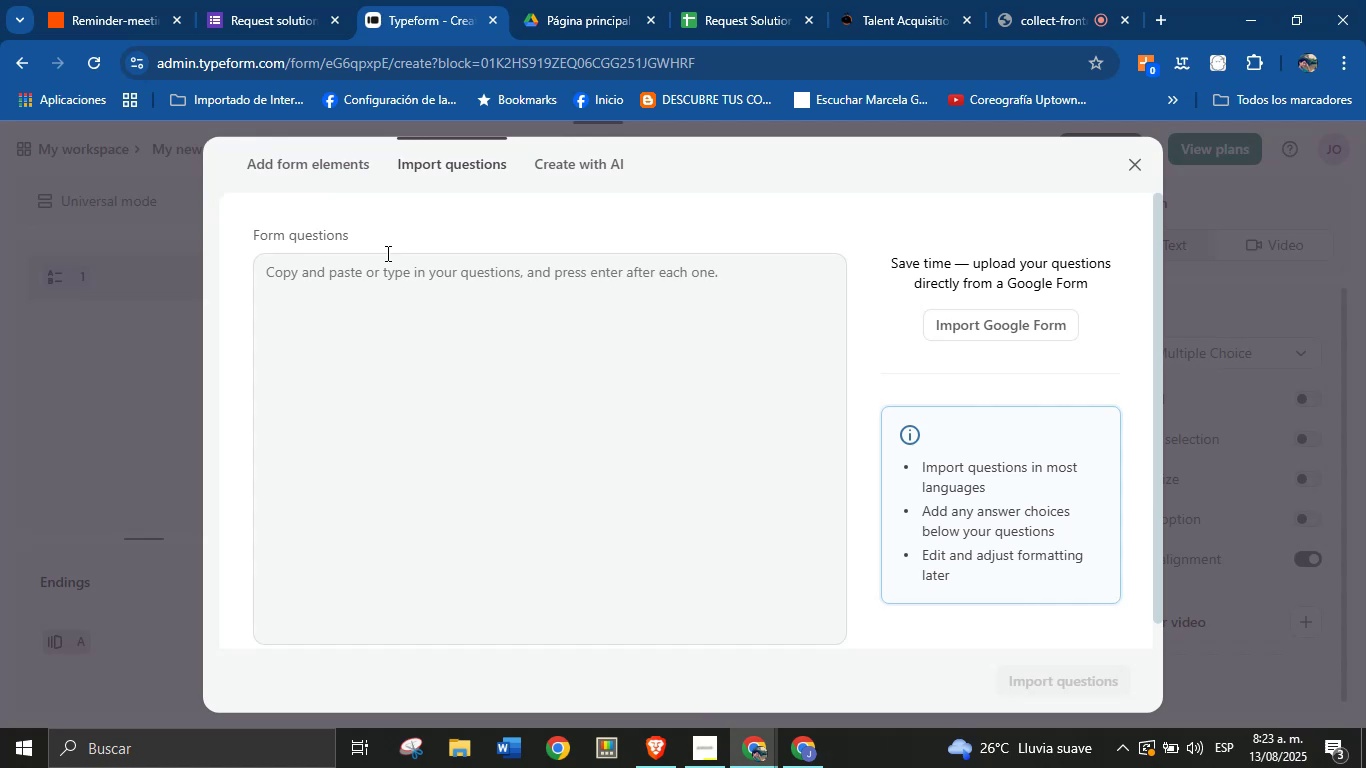 
wait(7.55)
 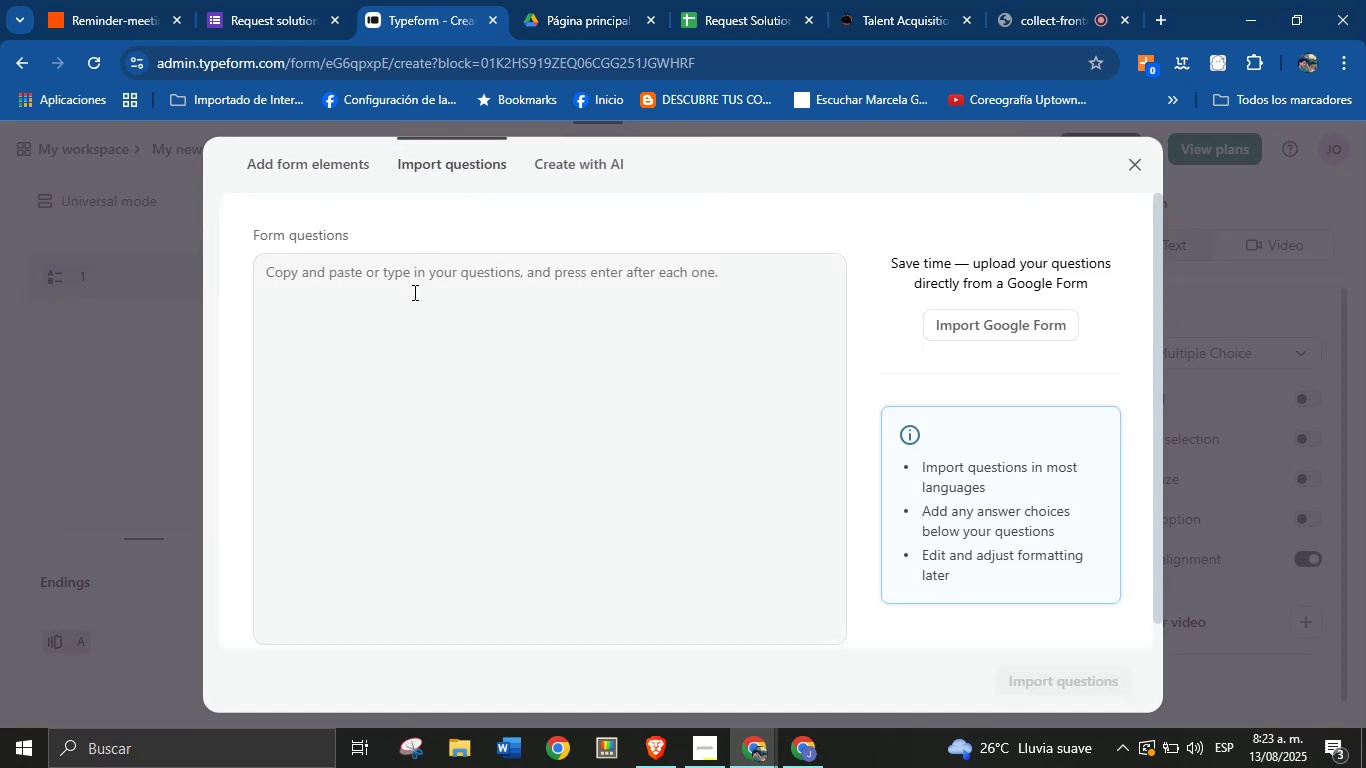 
left_click([992, 336])
 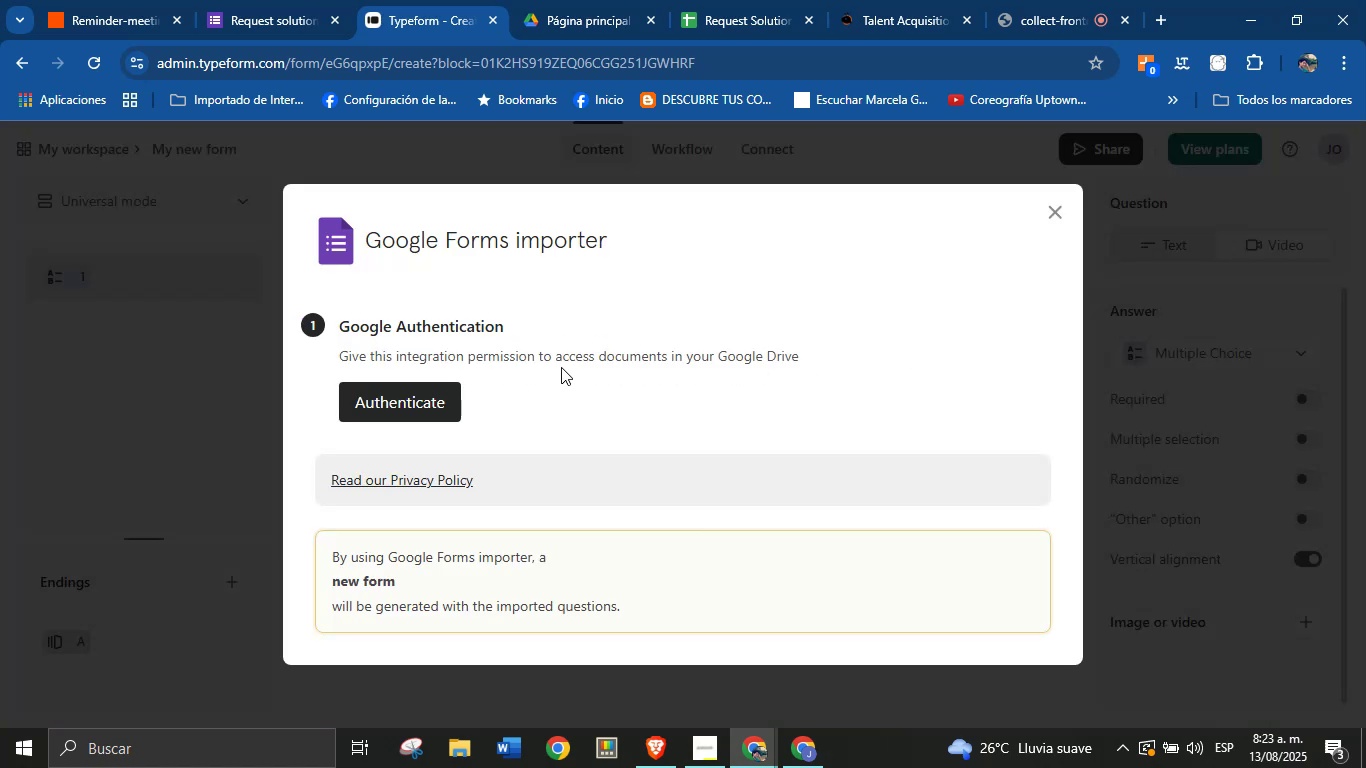 
left_click([443, 397])
 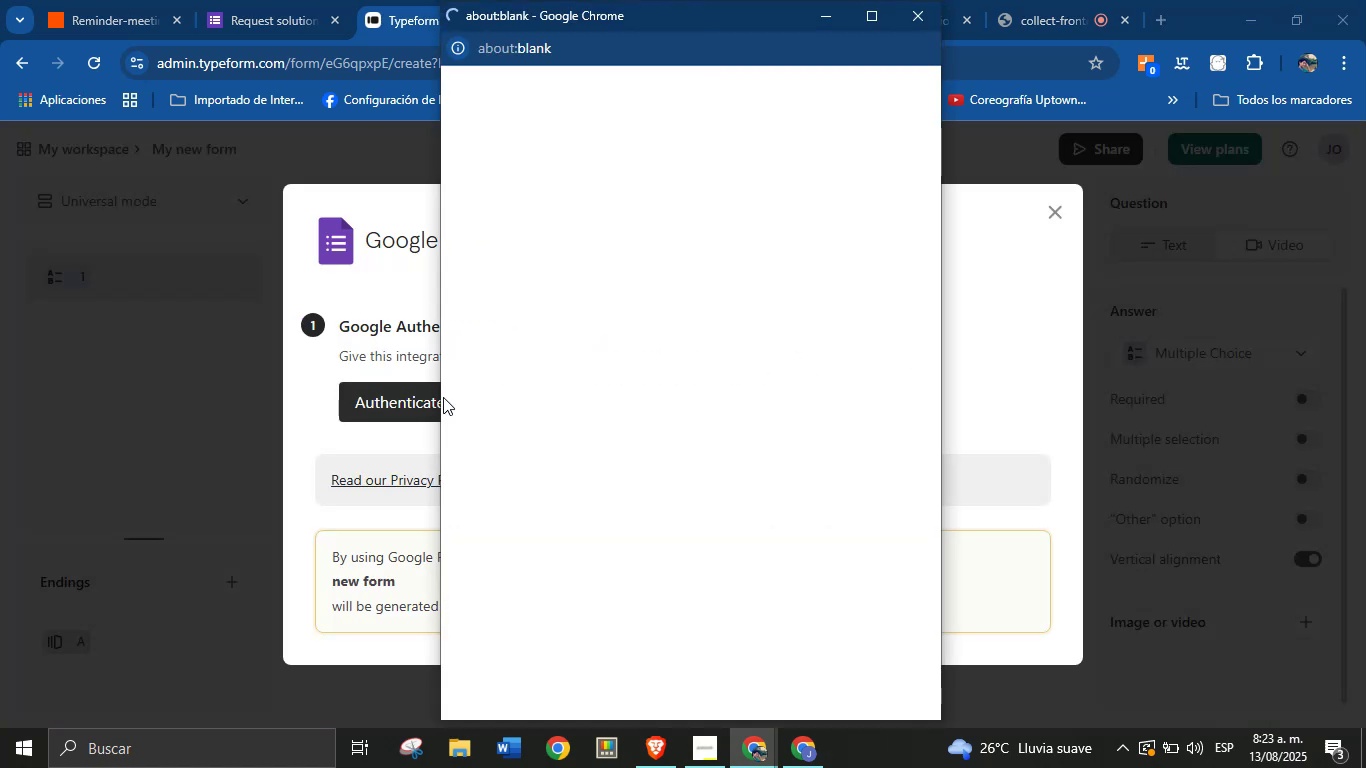 
mouse_move([533, 357])
 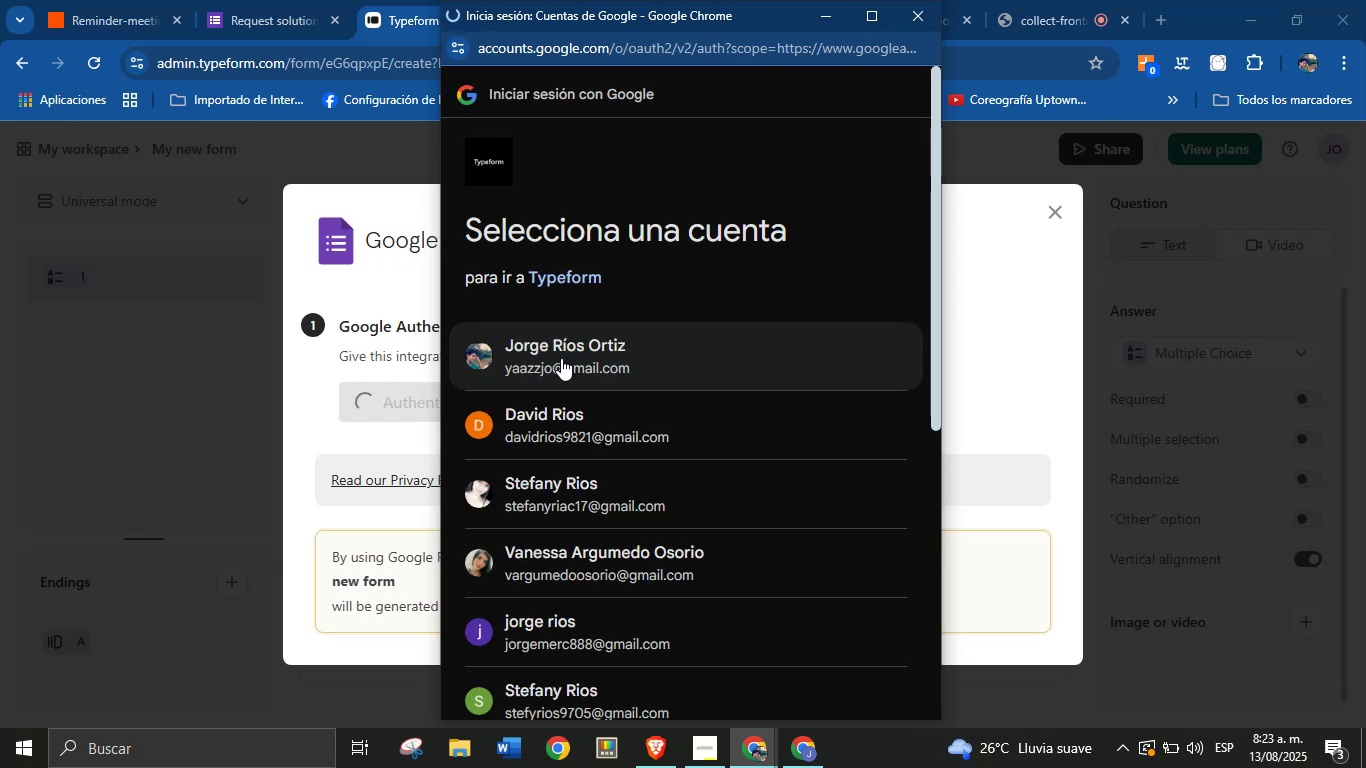 
left_click([562, 357])
 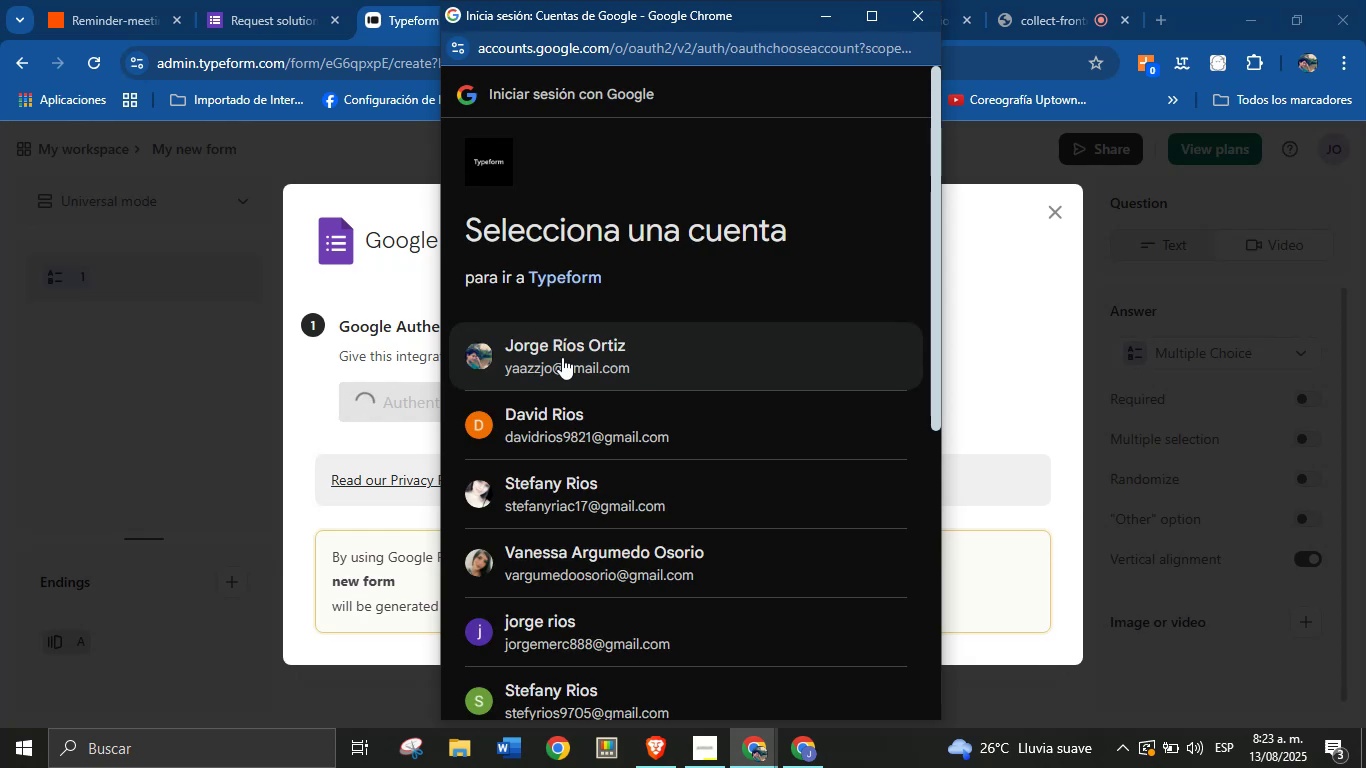 
left_click([562, 357])
 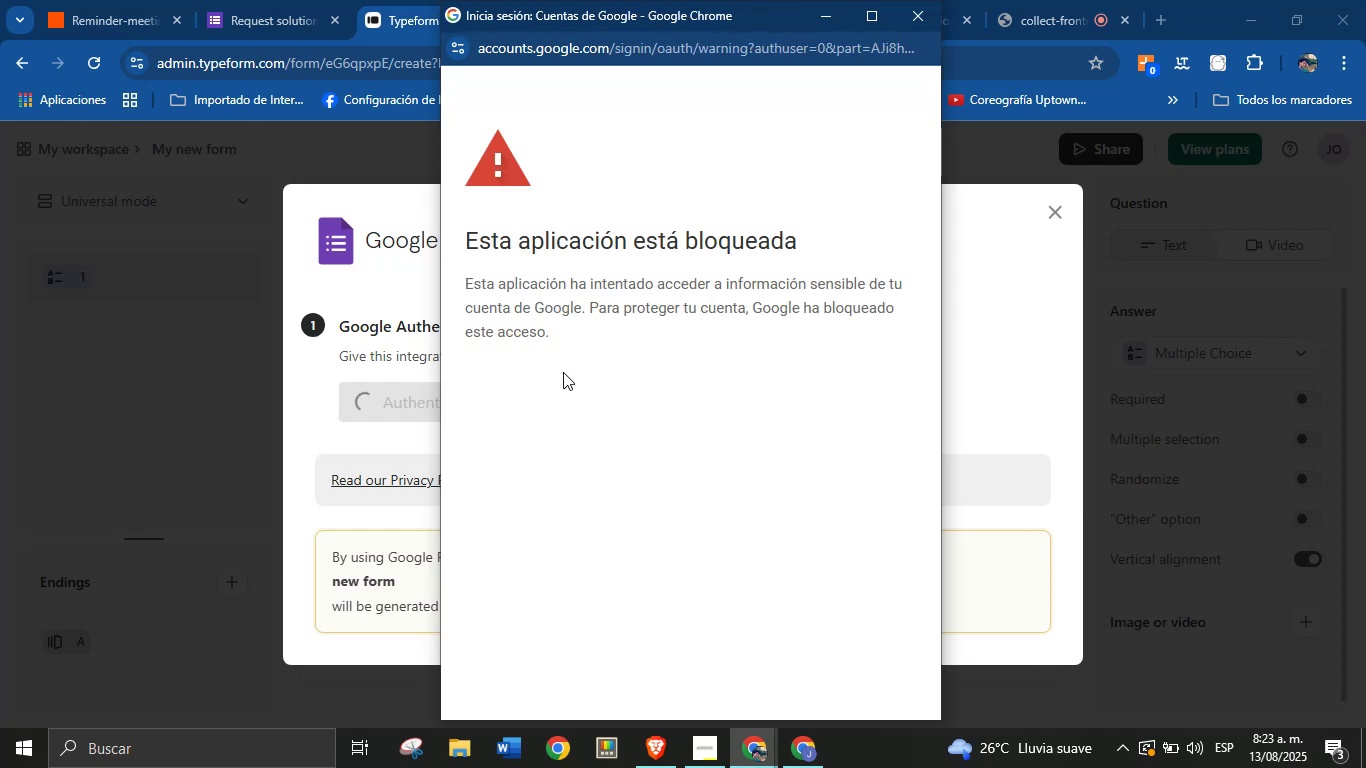 
wait(5.51)
 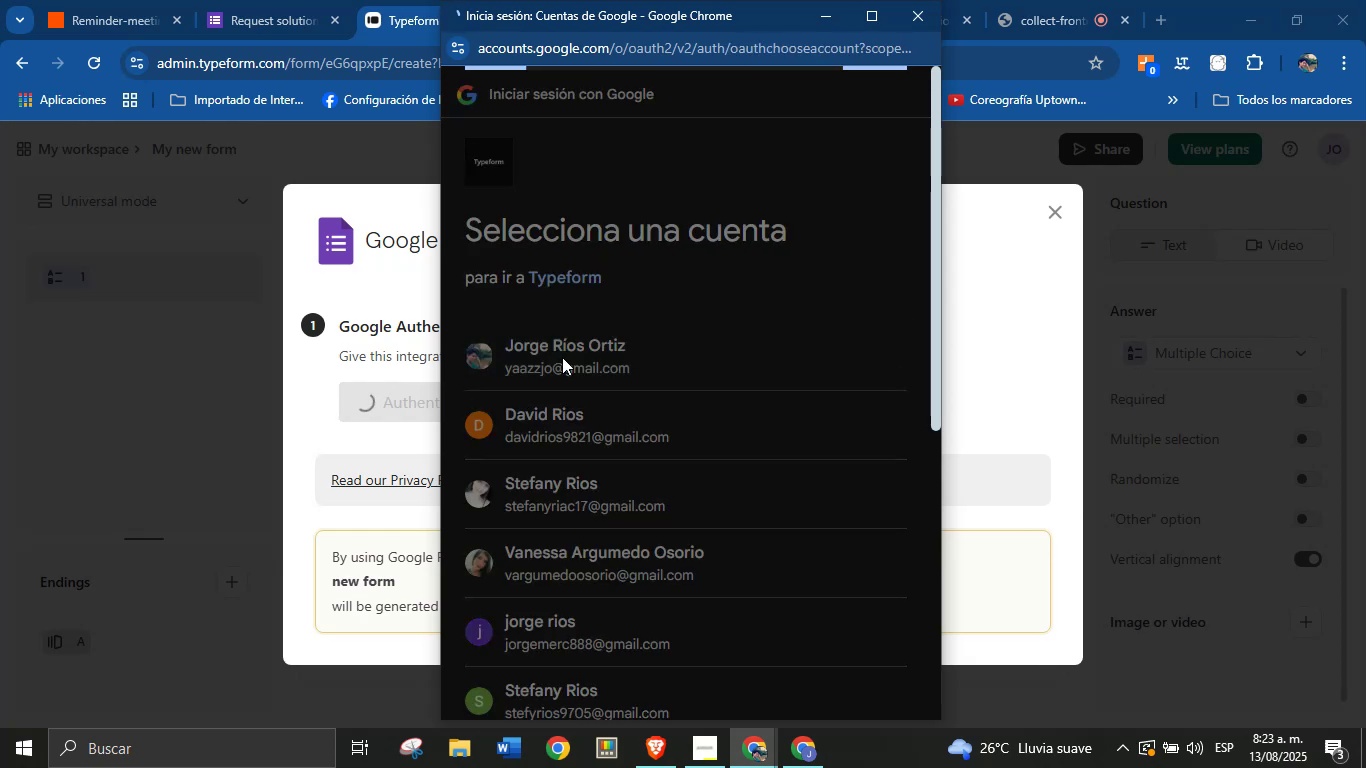 
scroll: coordinate [586, 390], scroll_direction: down, amount: 3.0
 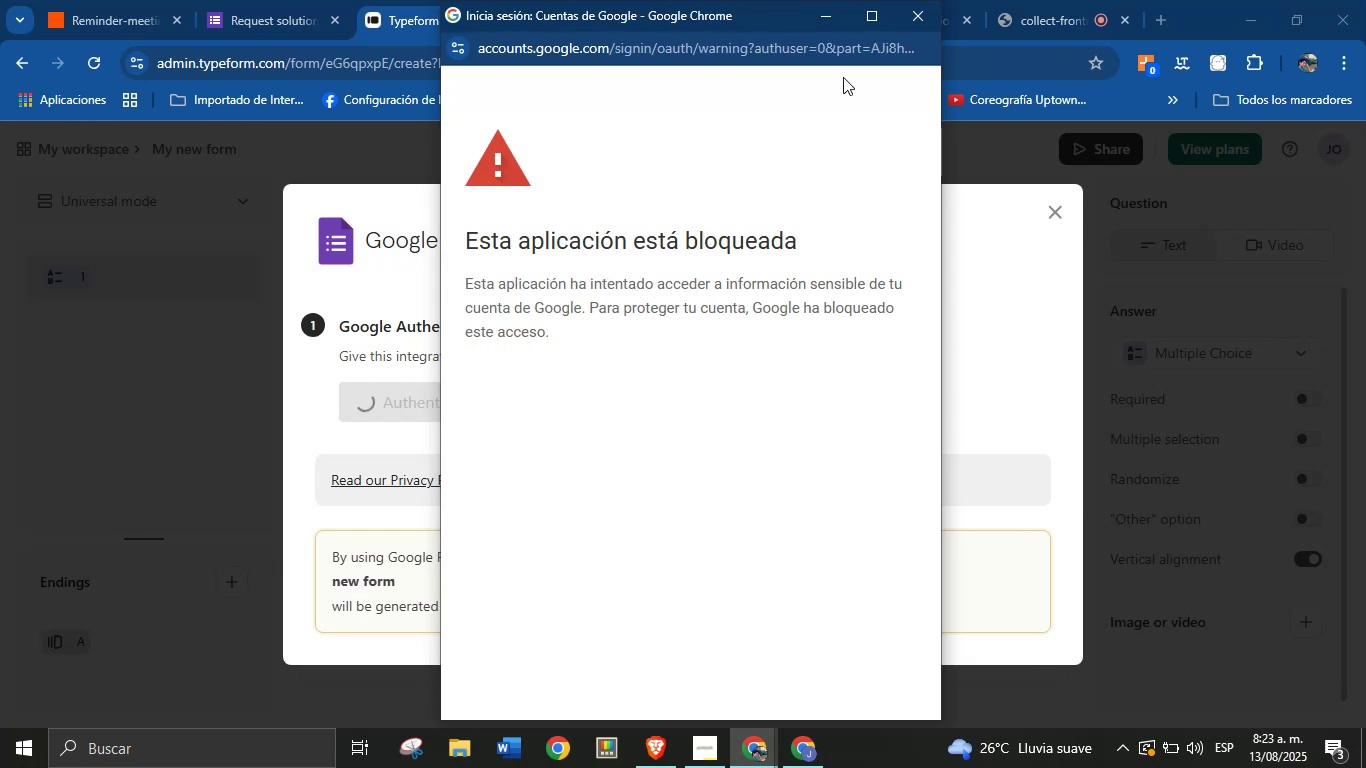 
left_click([911, 23])
 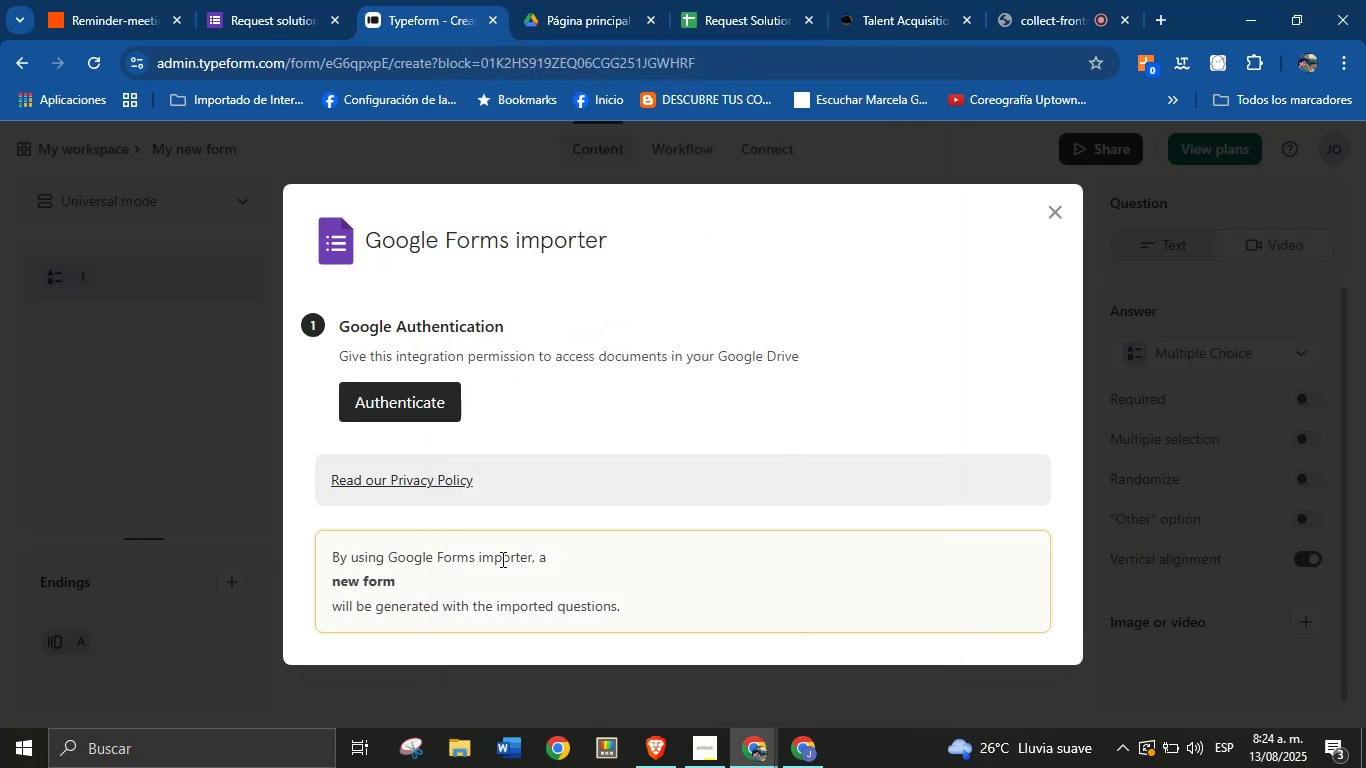 
scroll: coordinate [573, 443], scroll_direction: down, amount: 2.0
 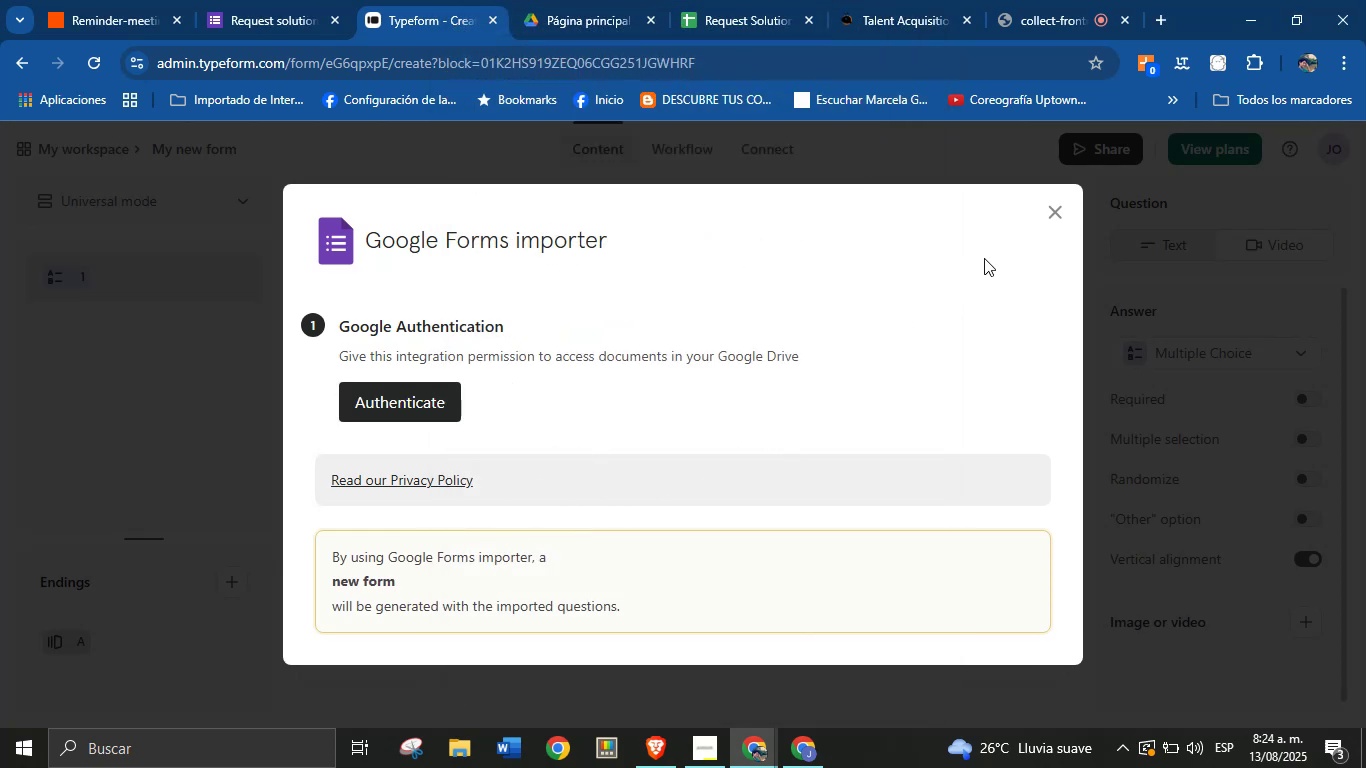 
left_click([1045, 212])
 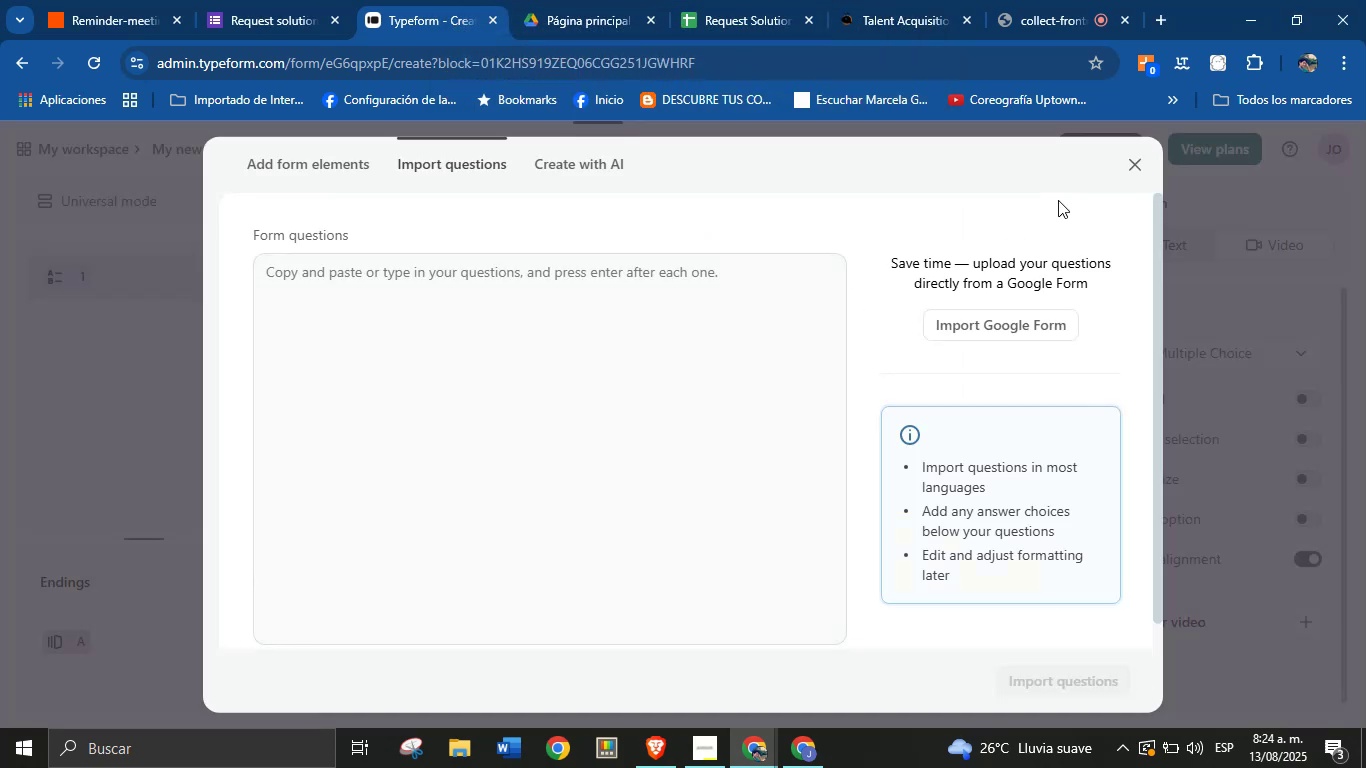 
mouse_move([349, 176])
 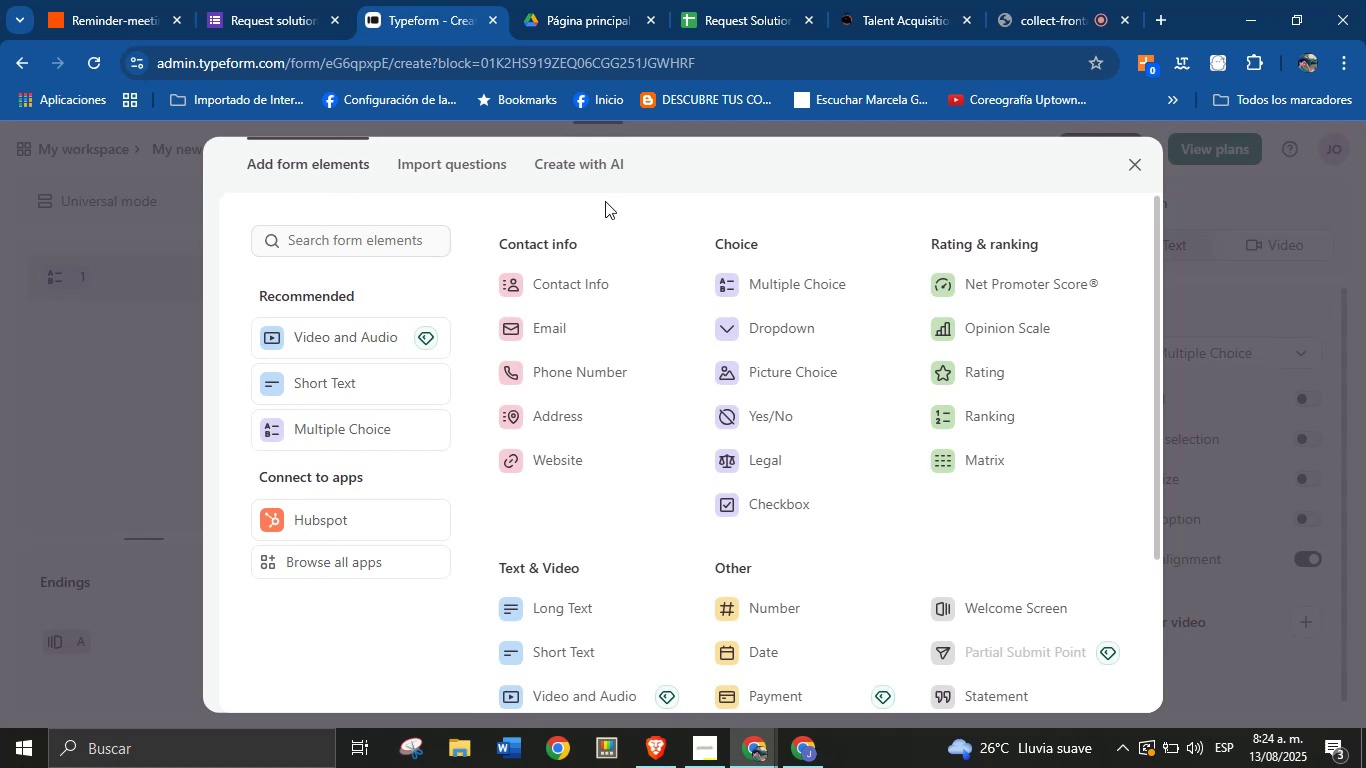 
left_click([738, 0])
 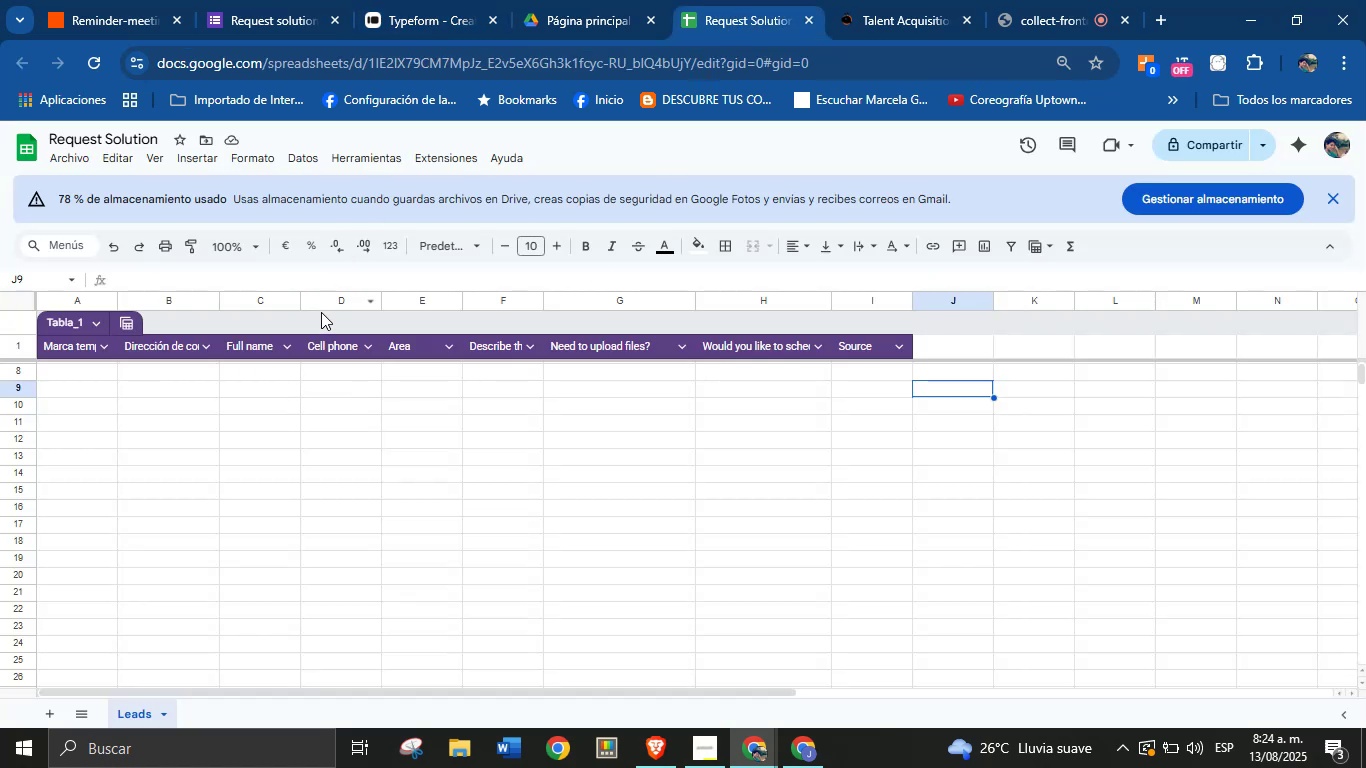 
left_click([404, 0])
 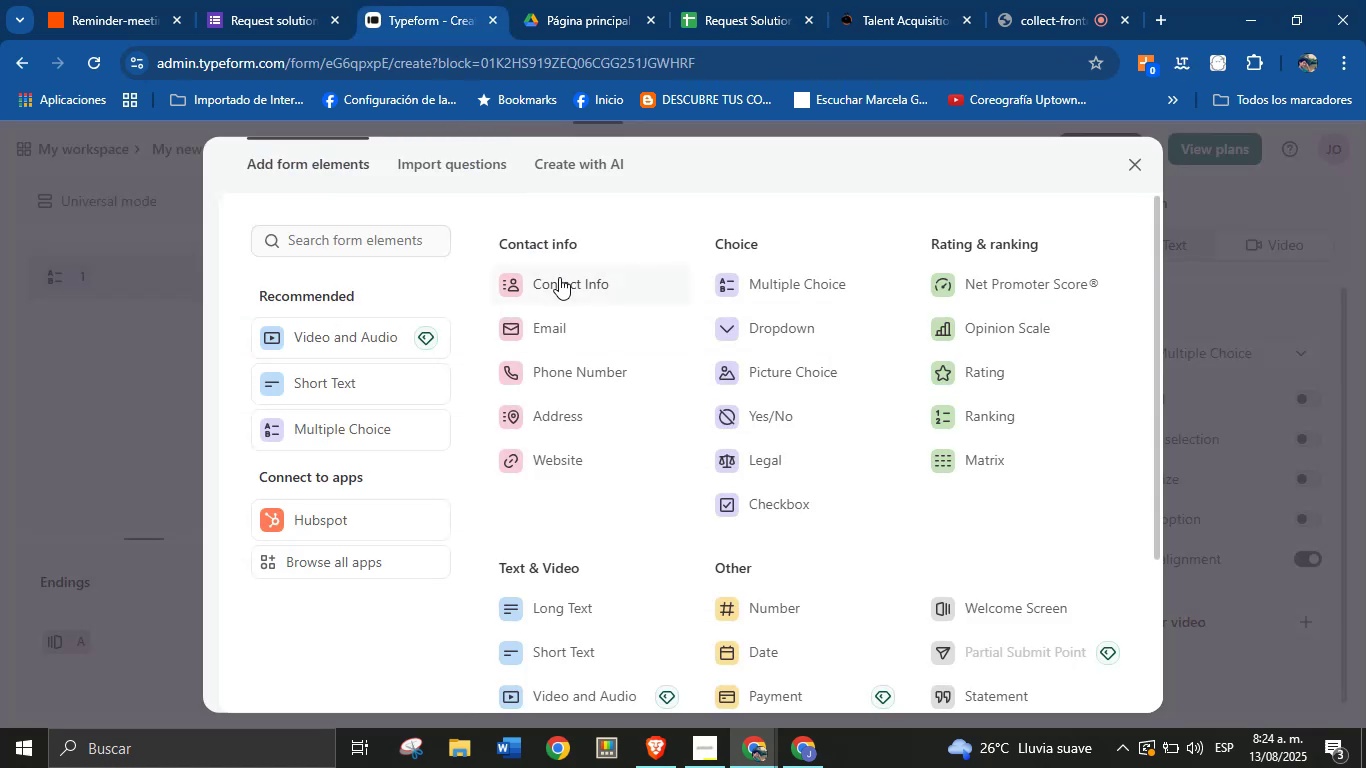 
left_click([559, 277])
 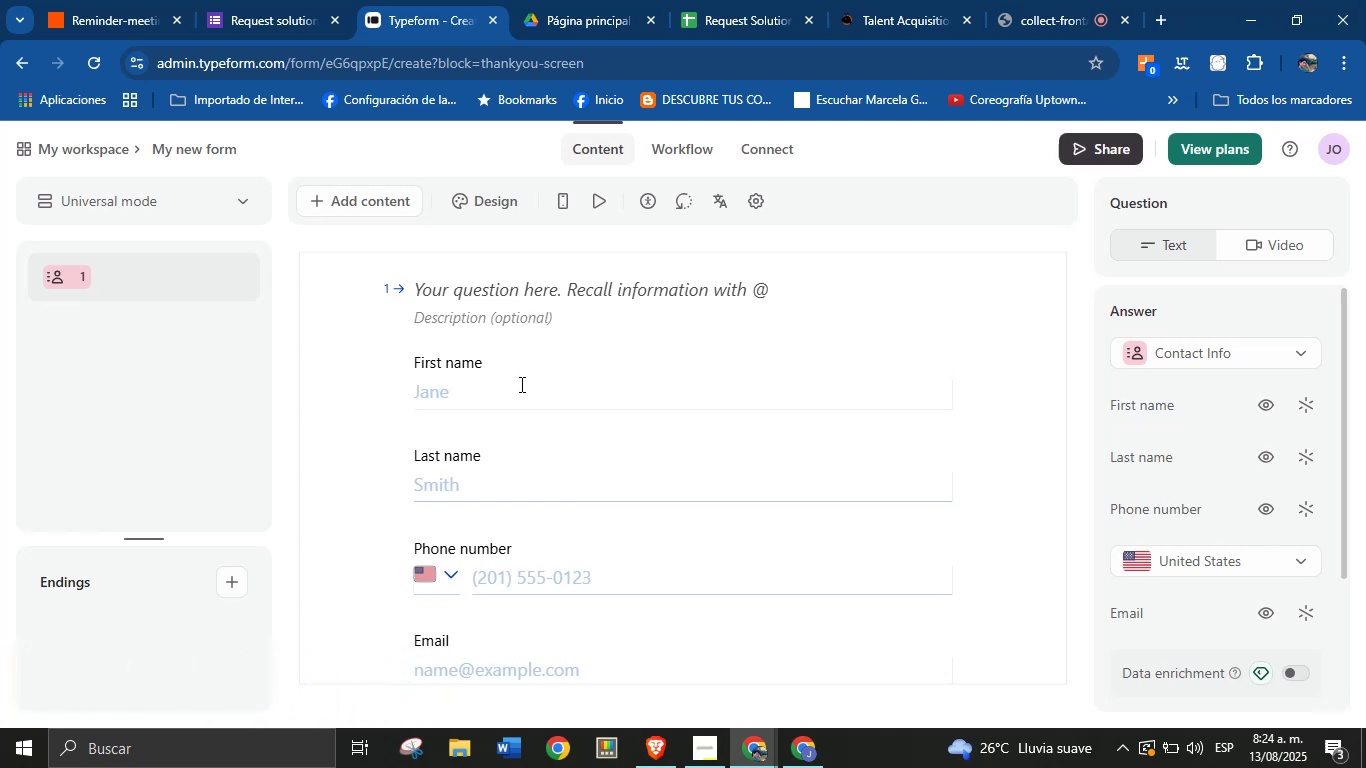 
wait(14.73)
 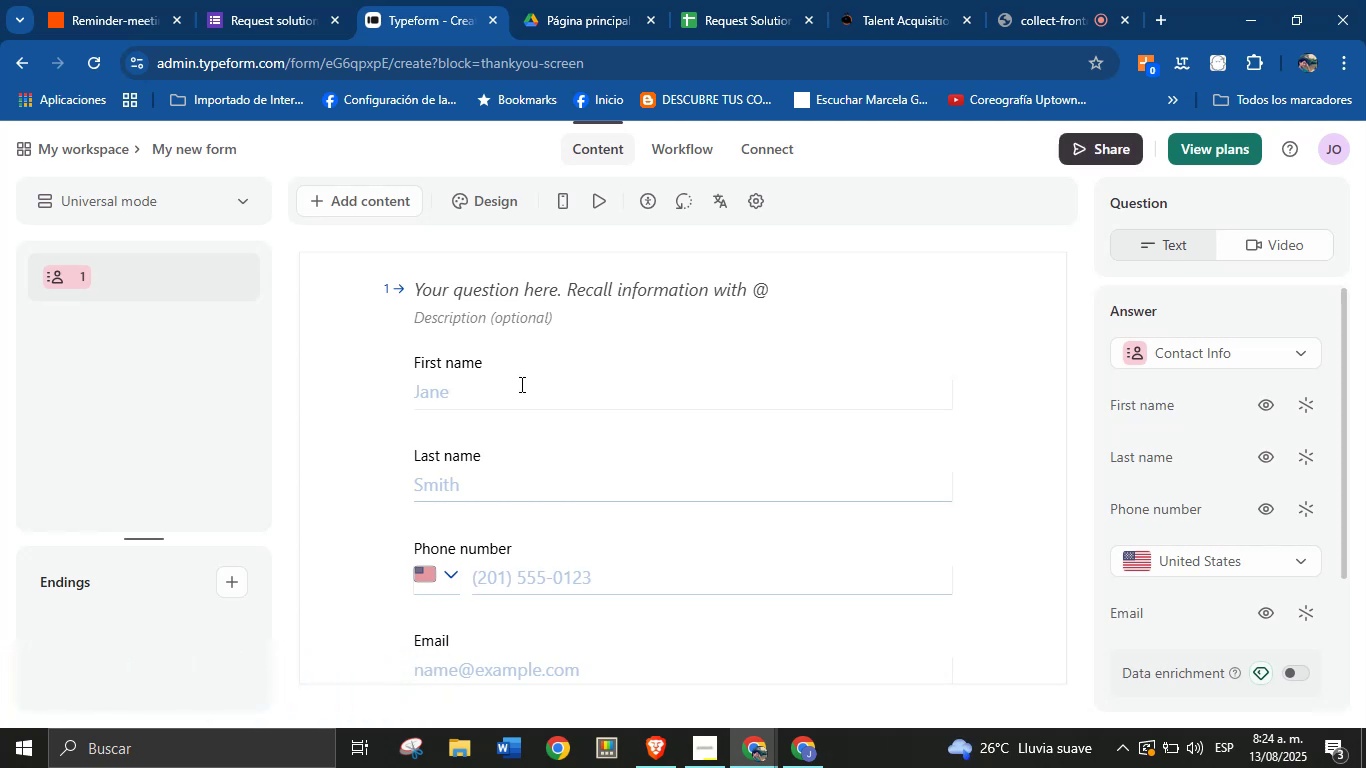 
scroll: coordinate [507, 416], scroll_direction: none, amount: 0.0
 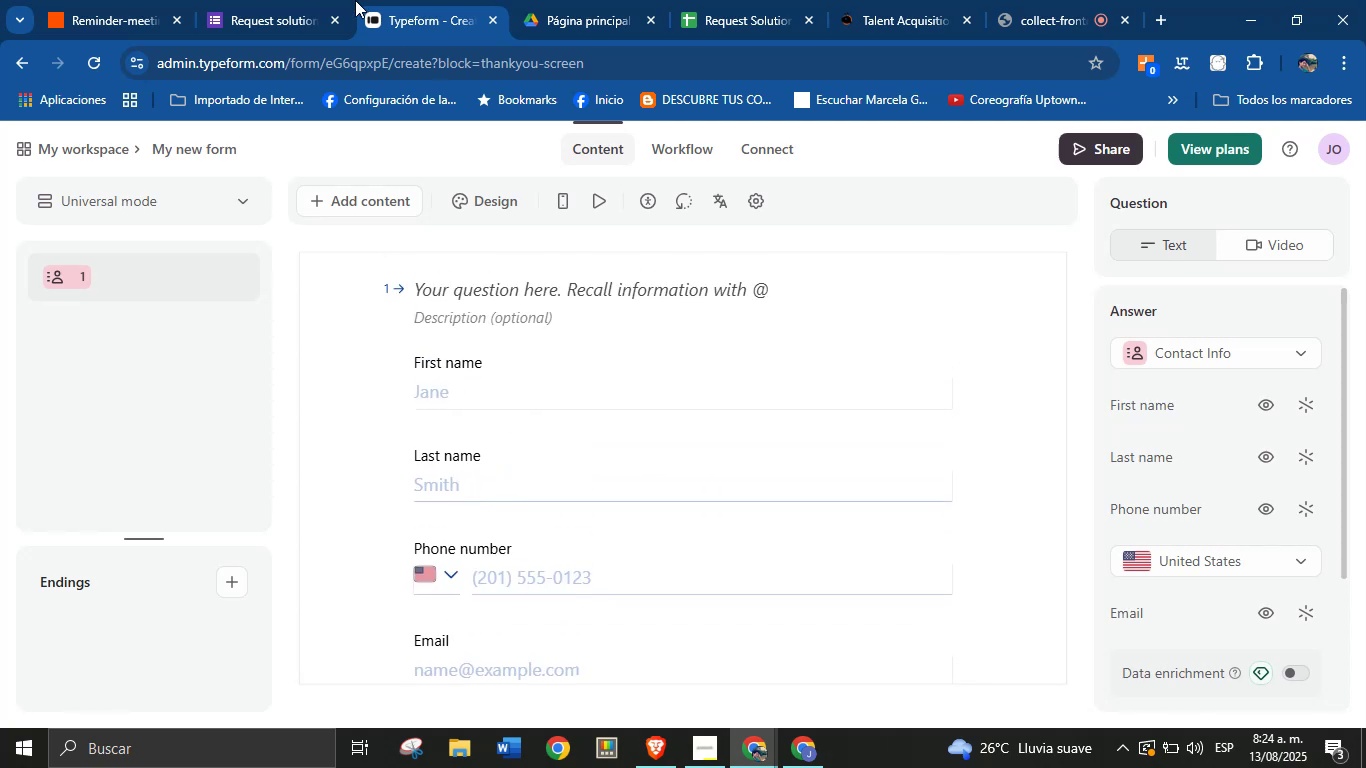 
left_click([310, 0])
 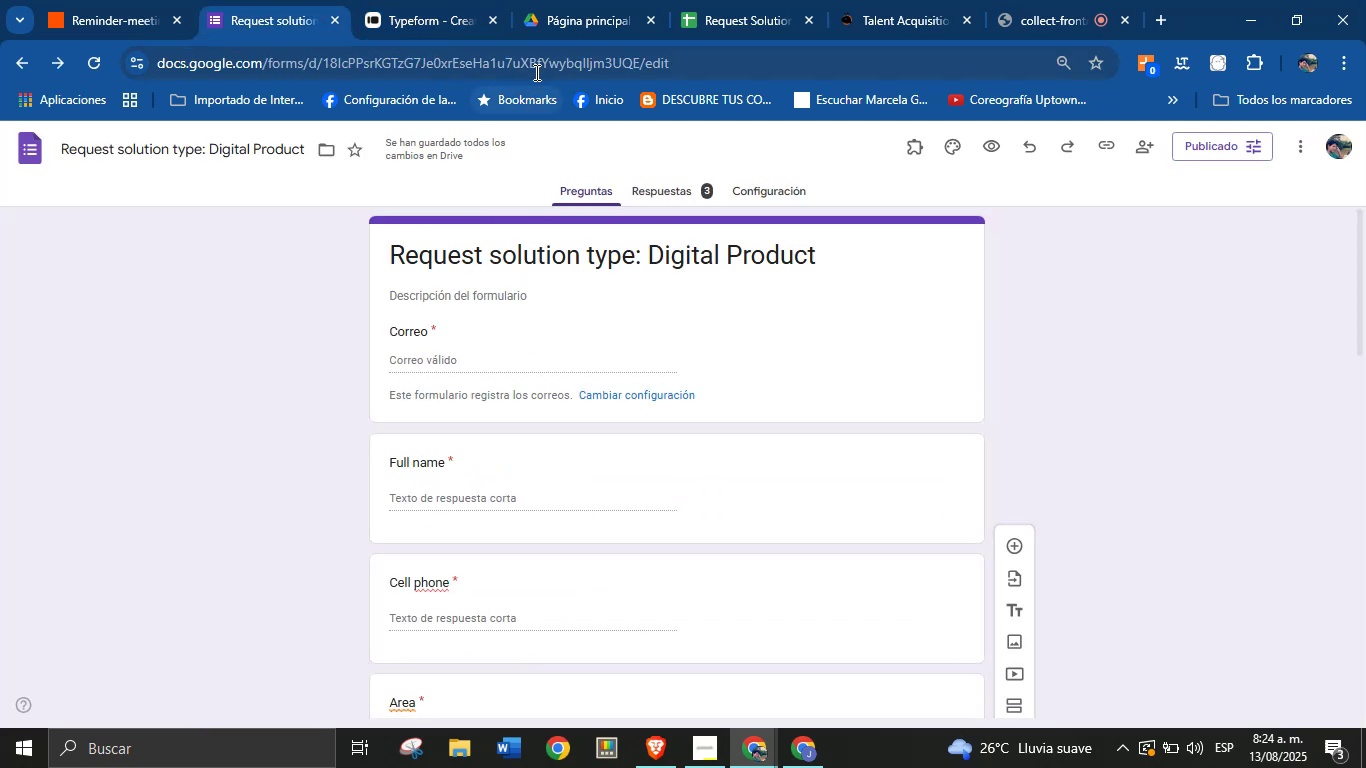 
wait(5.46)
 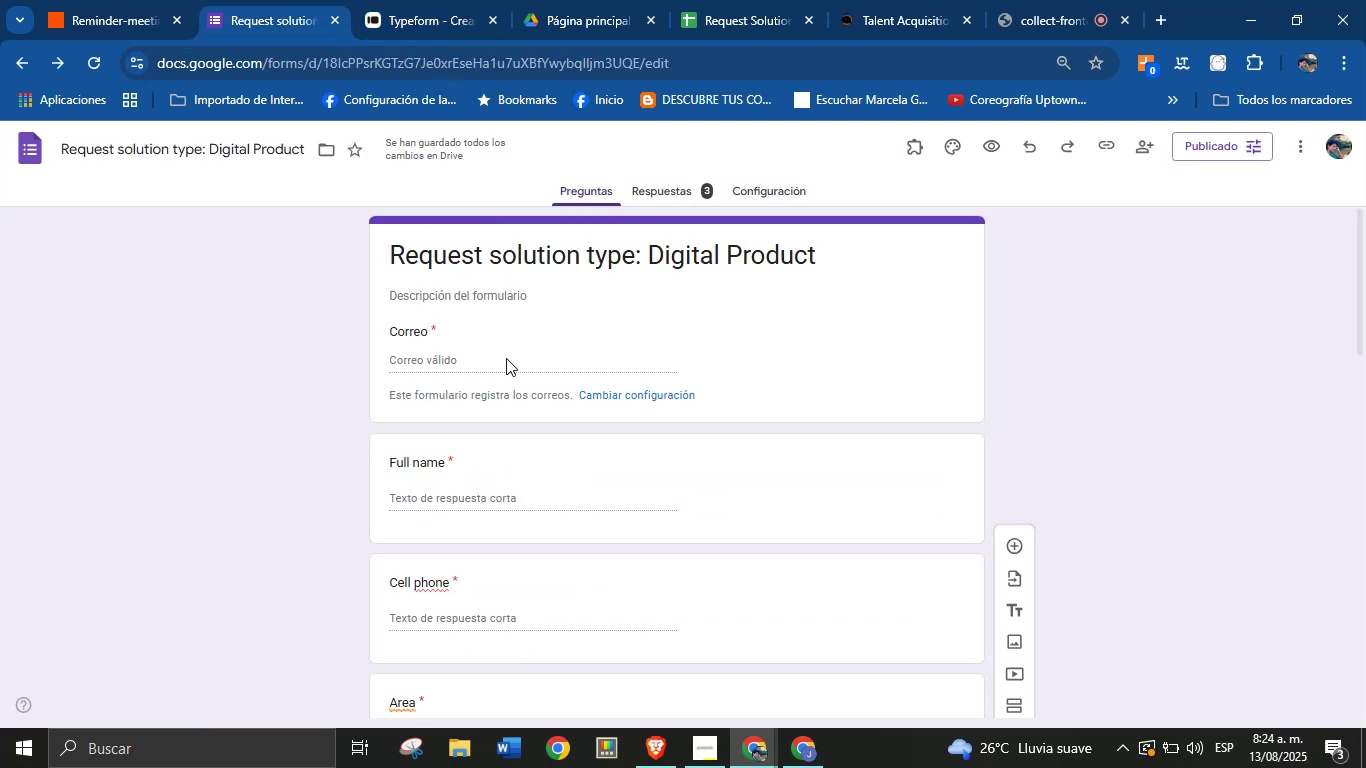 
left_click([447, 0])
 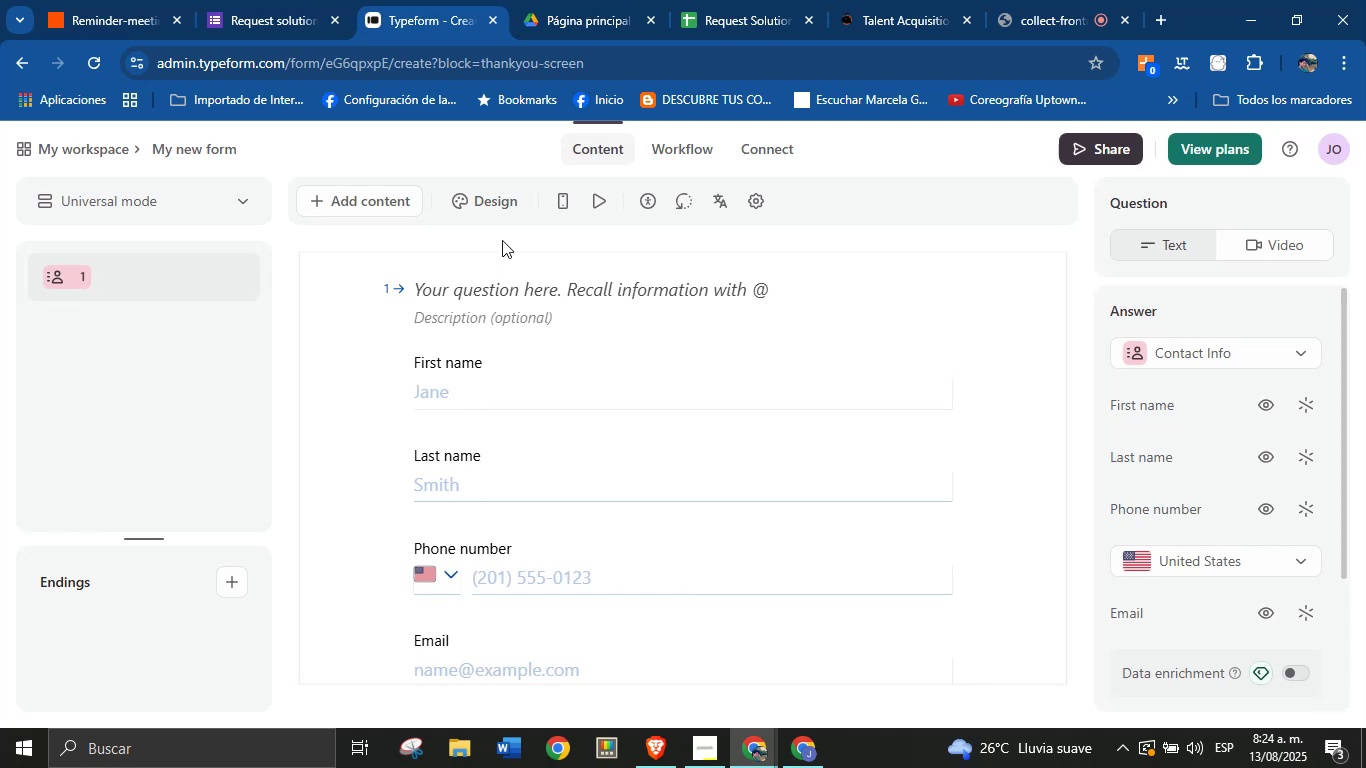 
wait(24.55)
 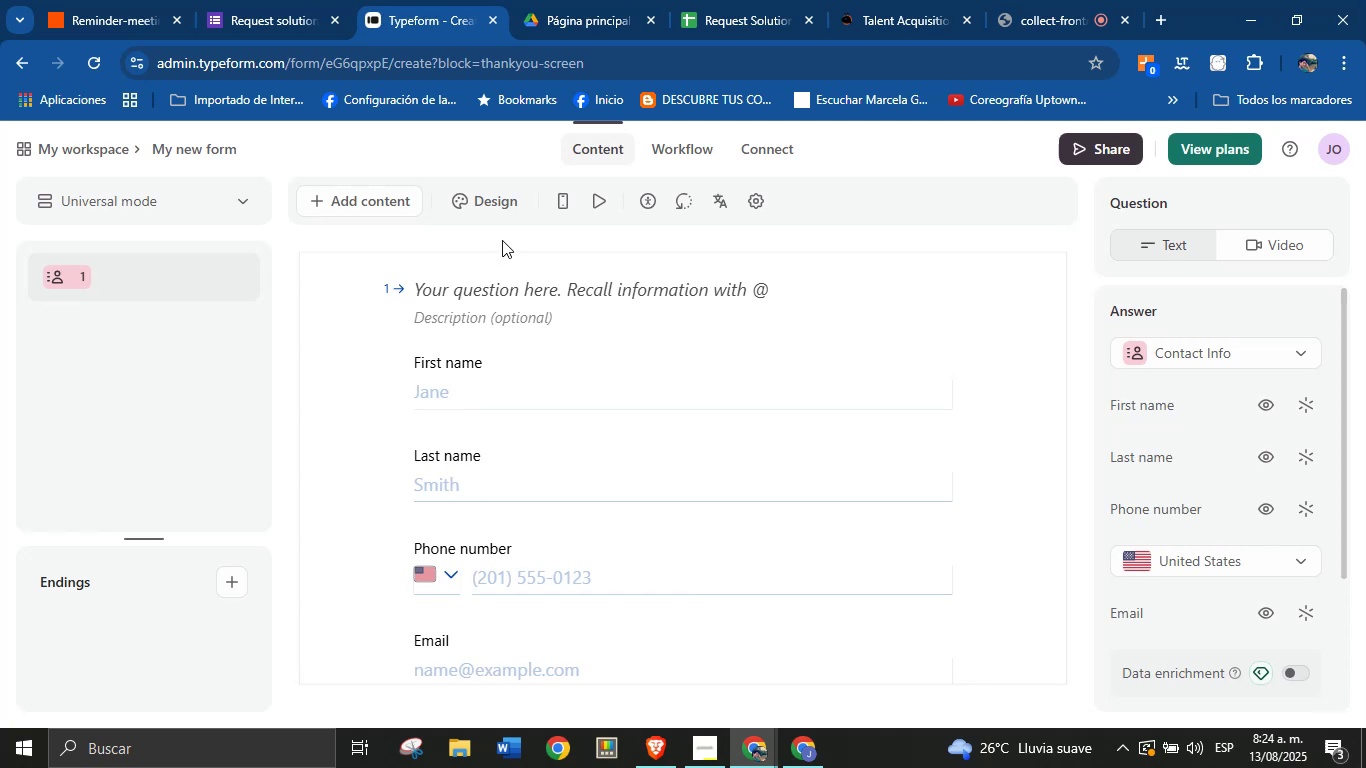 
left_click([713, 0])
 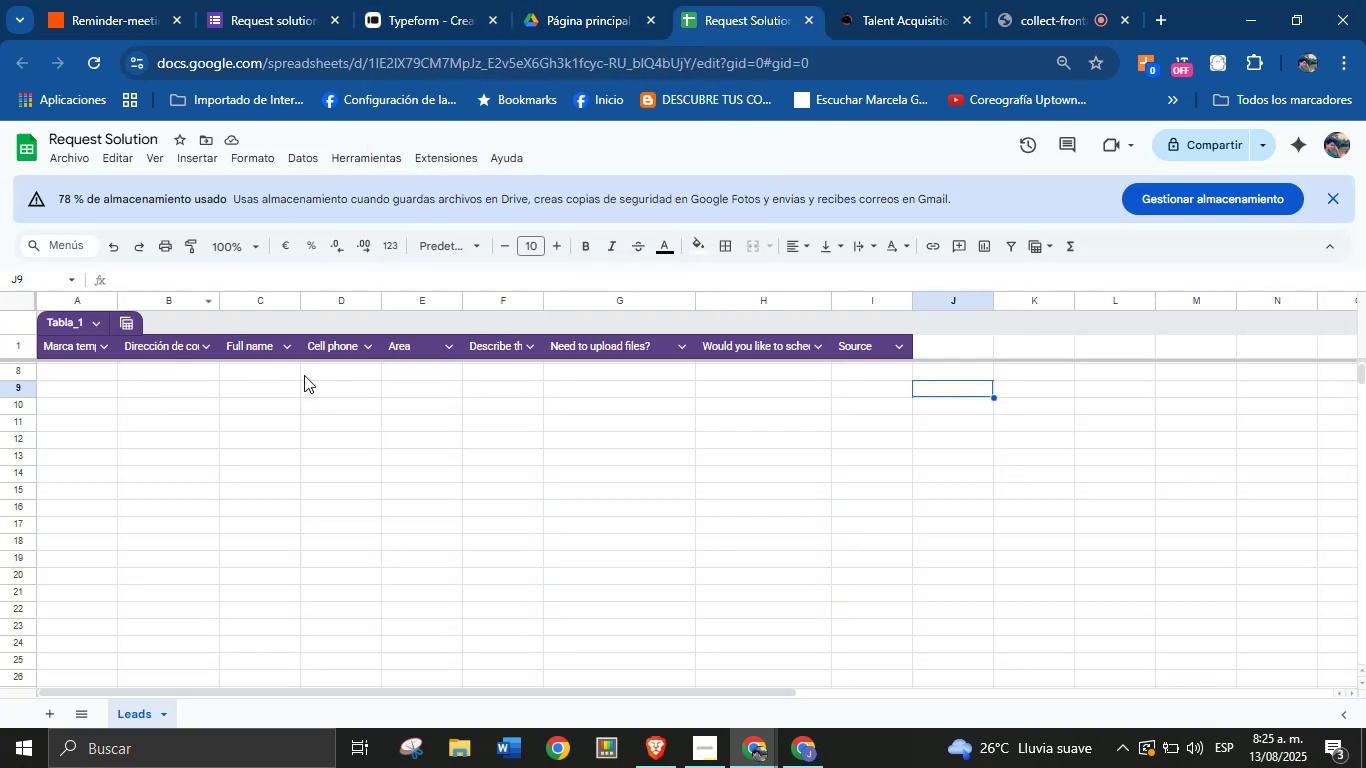 
wait(6.47)
 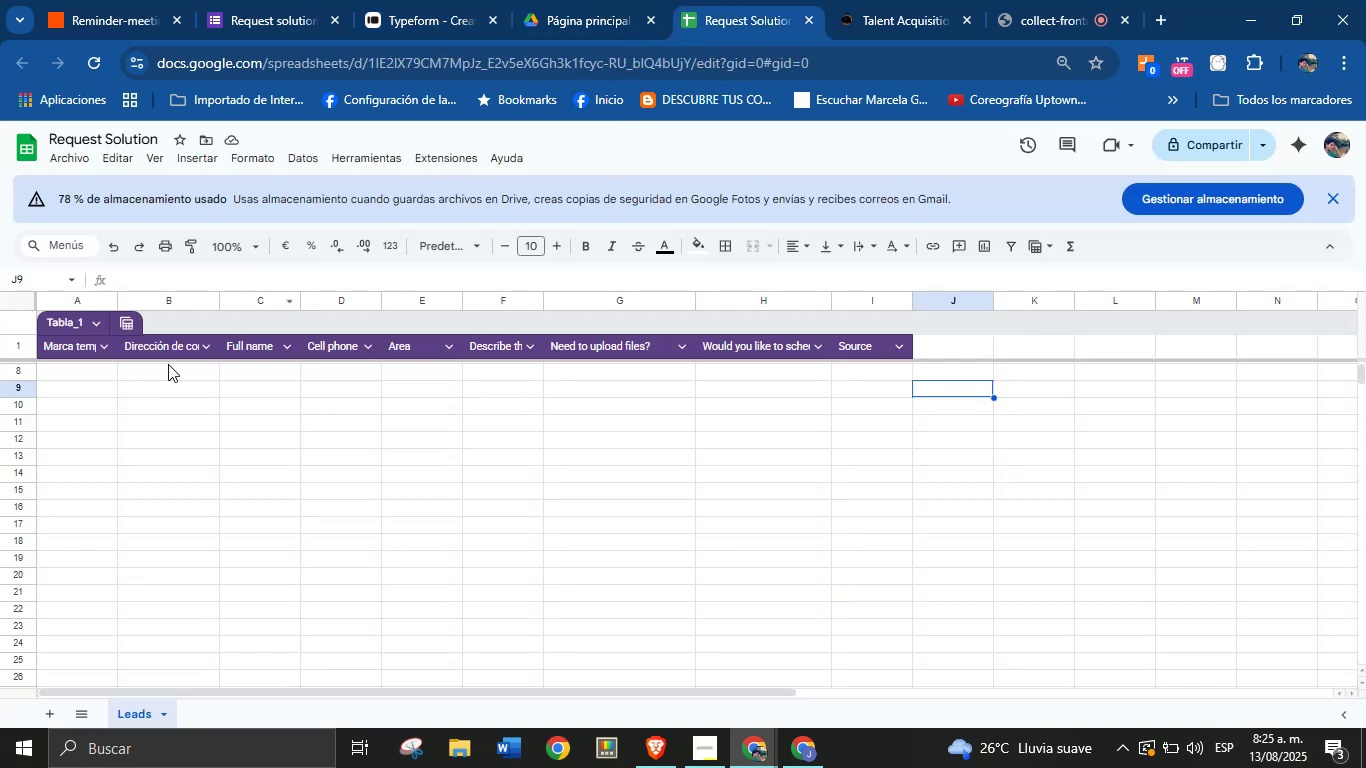 
left_click([439, 0])
 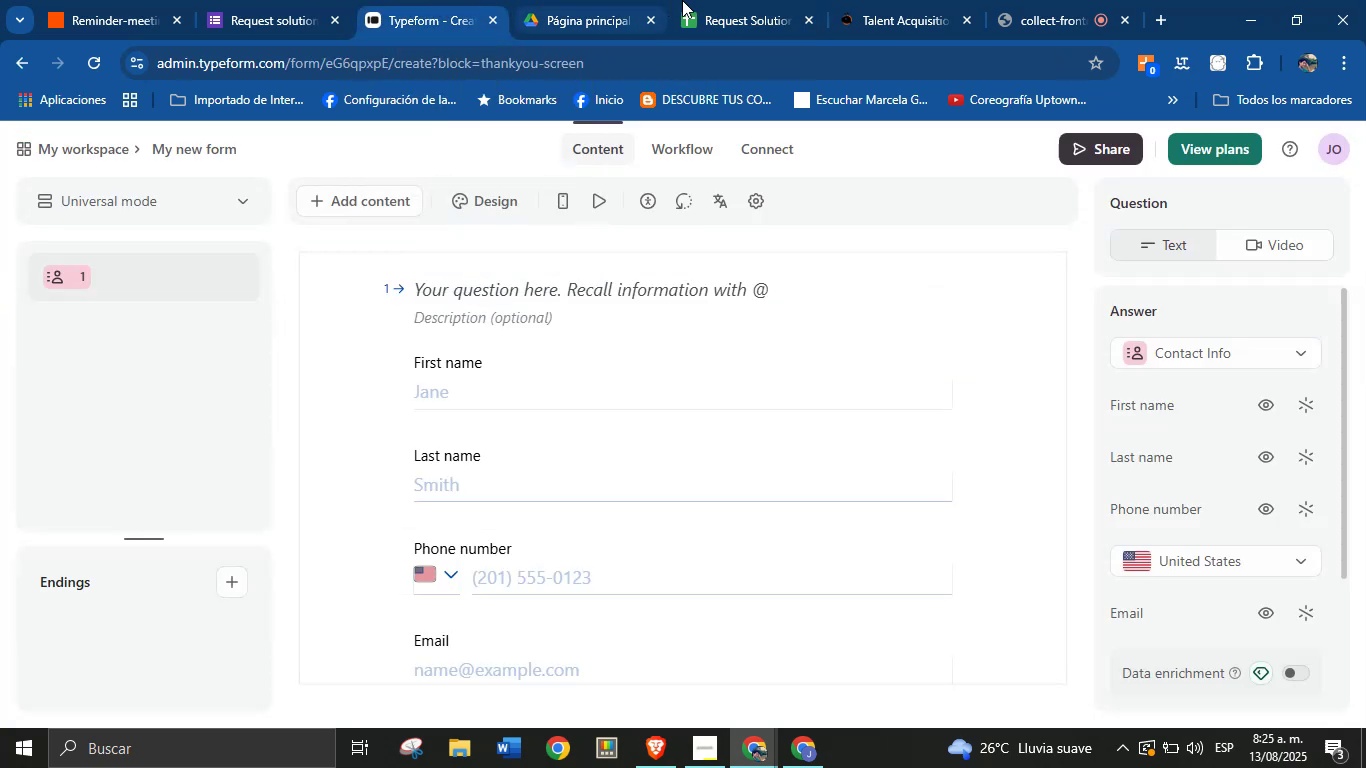 
left_click_drag(start_coordinate=[727, 0], to_coordinate=[622, 1])
 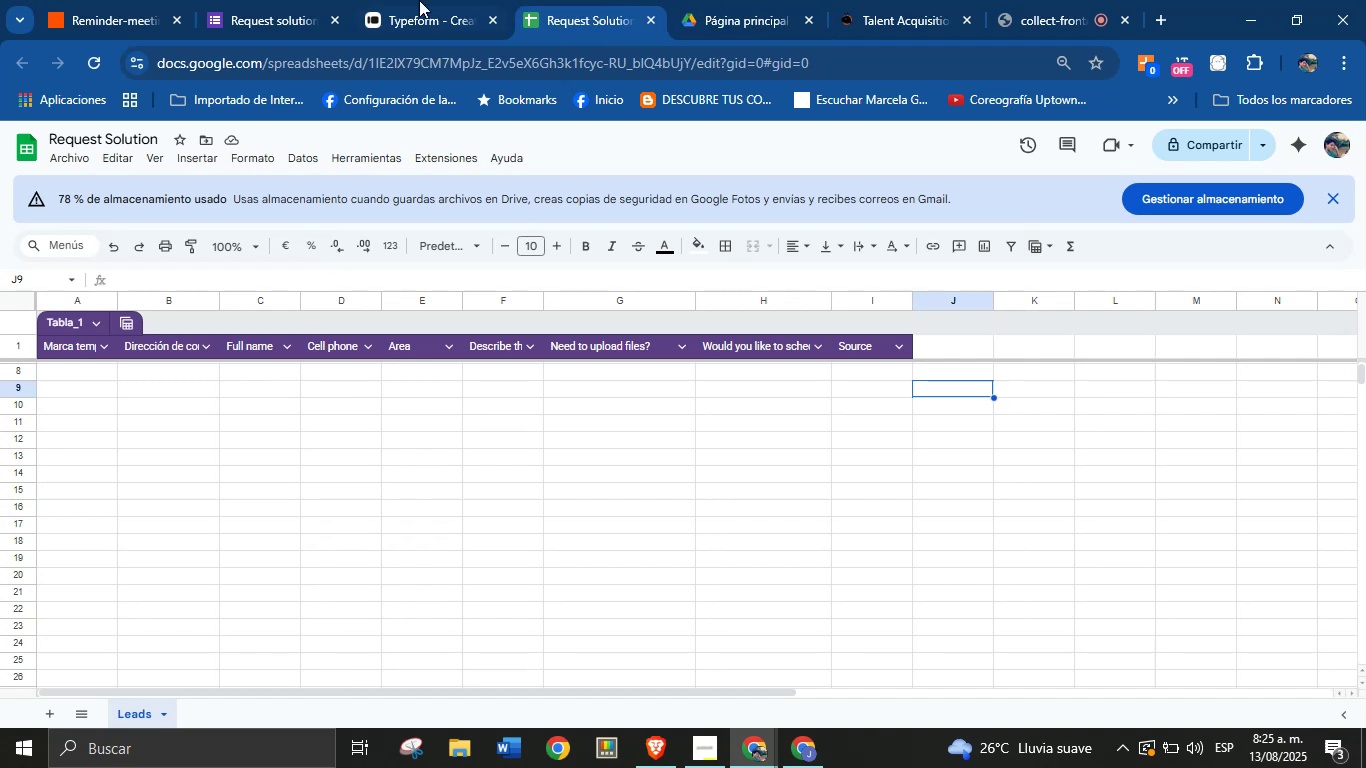 
left_click([399, 0])
 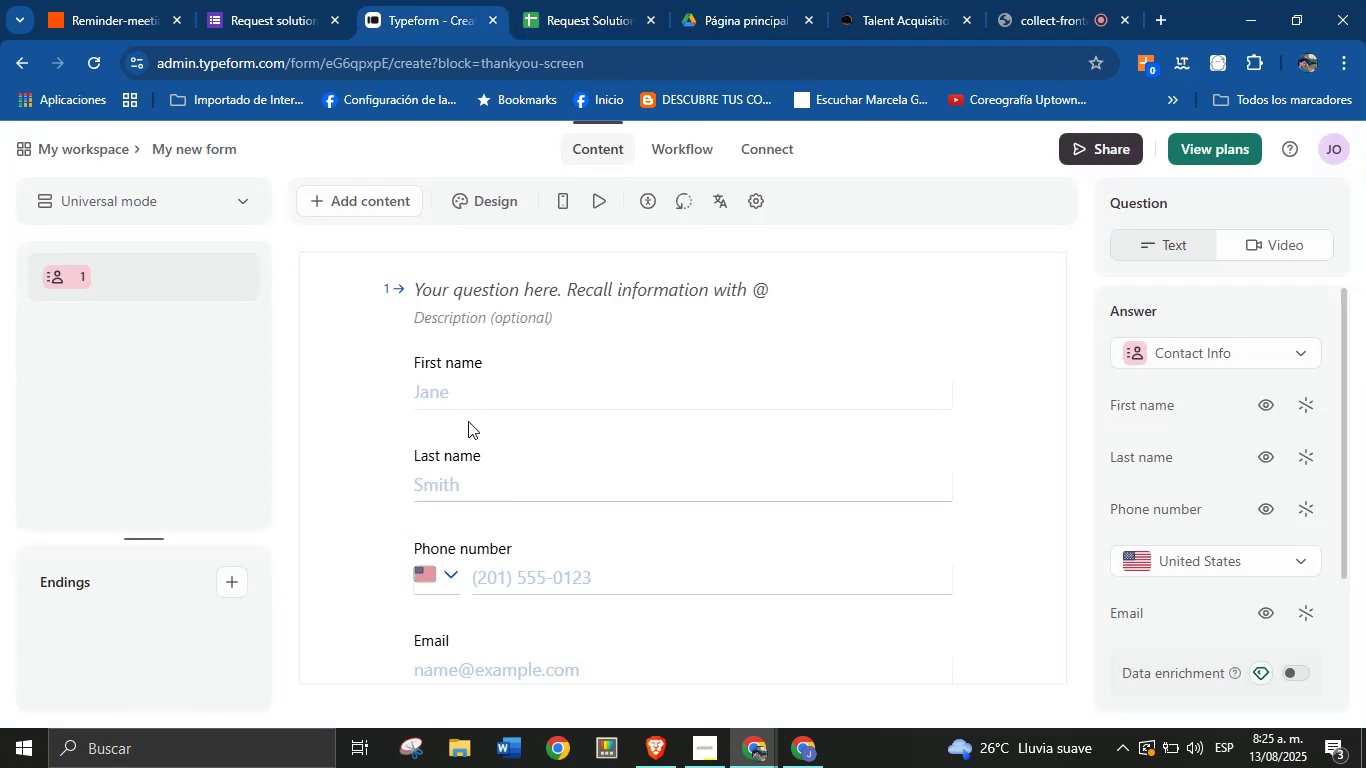 
scroll: coordinate [468, 427], scroll_direction: up, amount: 1.0
 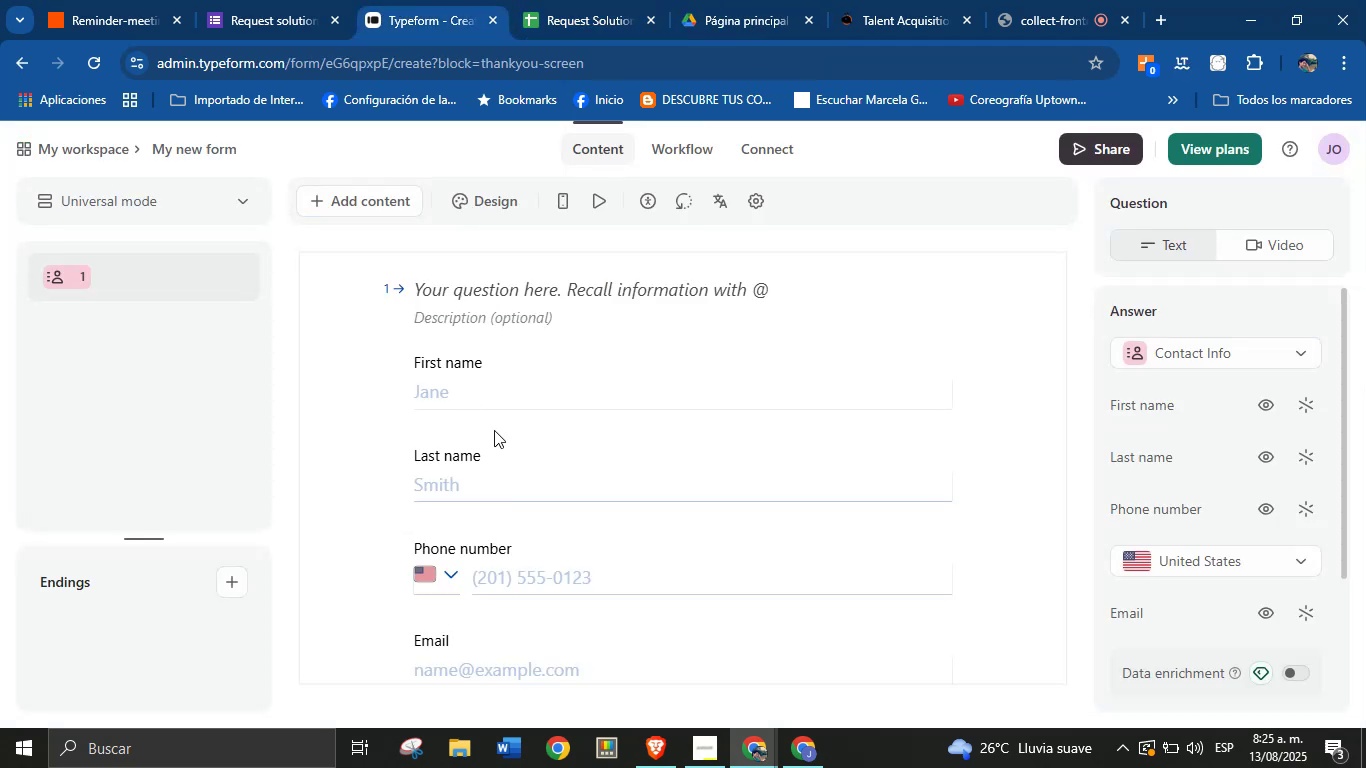 
scroll: coordinate [500, 537], scroll_direction: down, amount: 1.0
 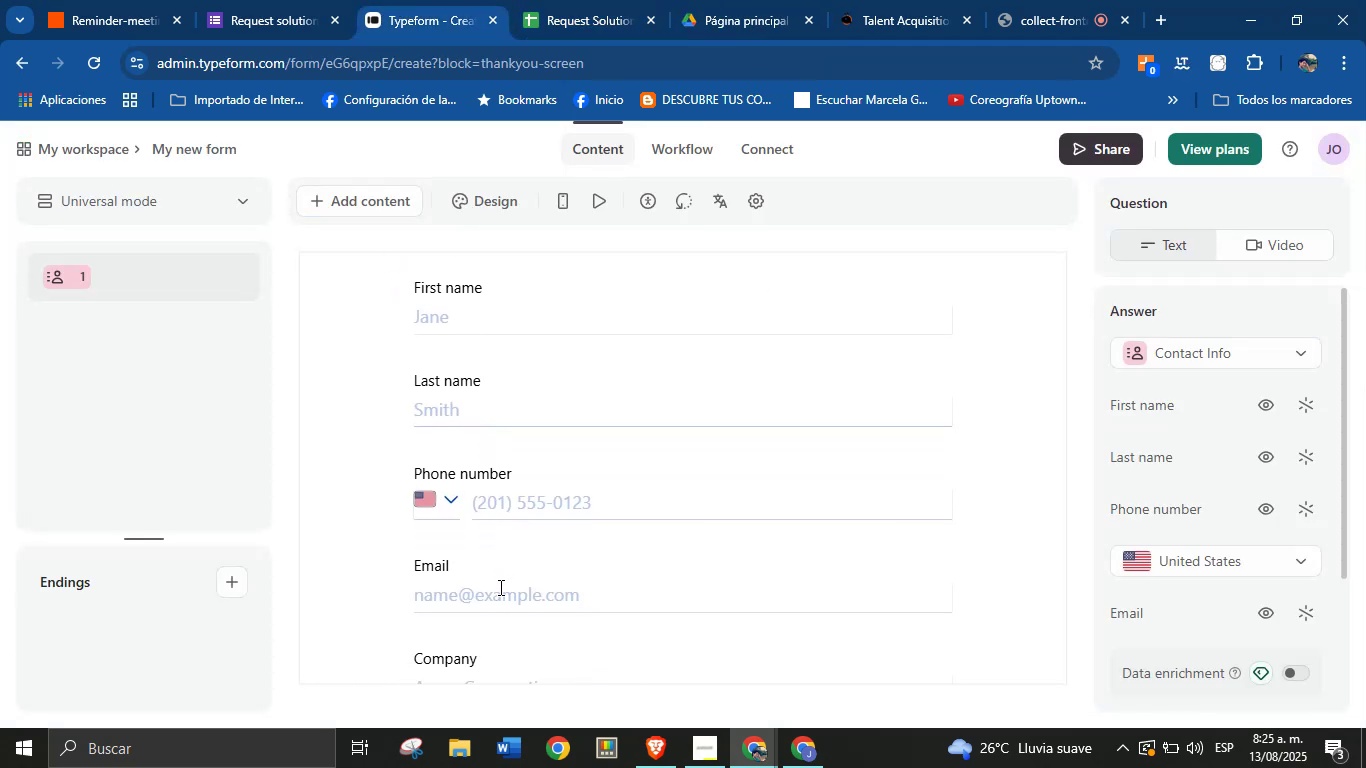 
scroll: coordinate [522, 523], scroll_direction: up, amount: 2.0
 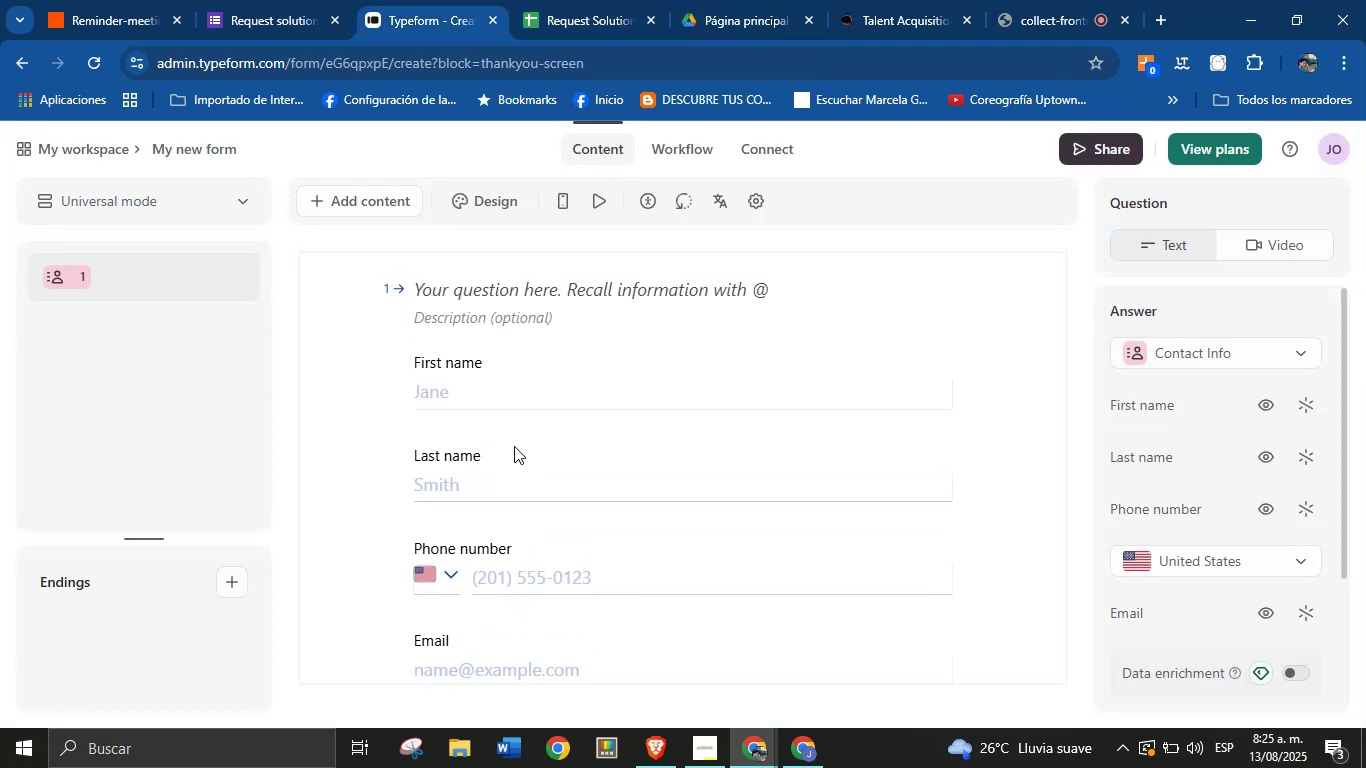 
left_click([497, 481])
 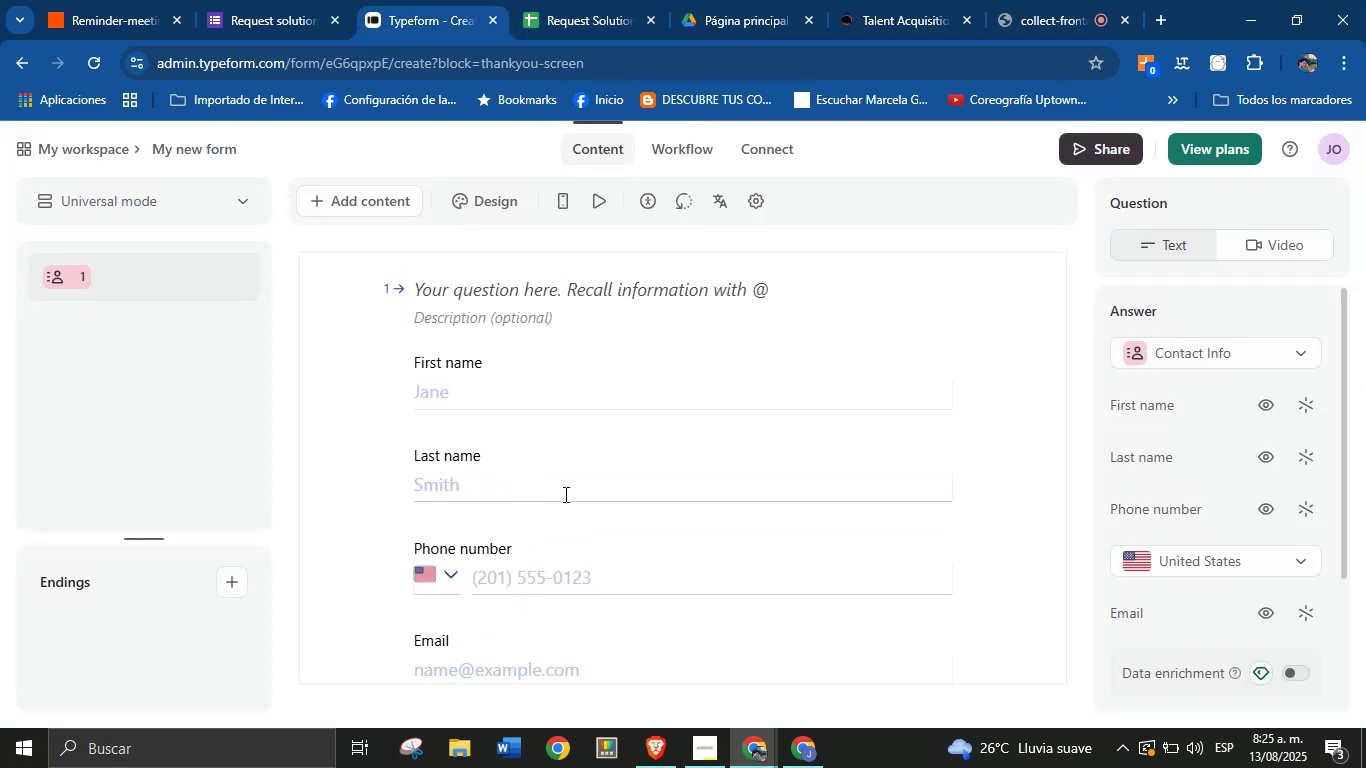 
left_click([584, 495])
 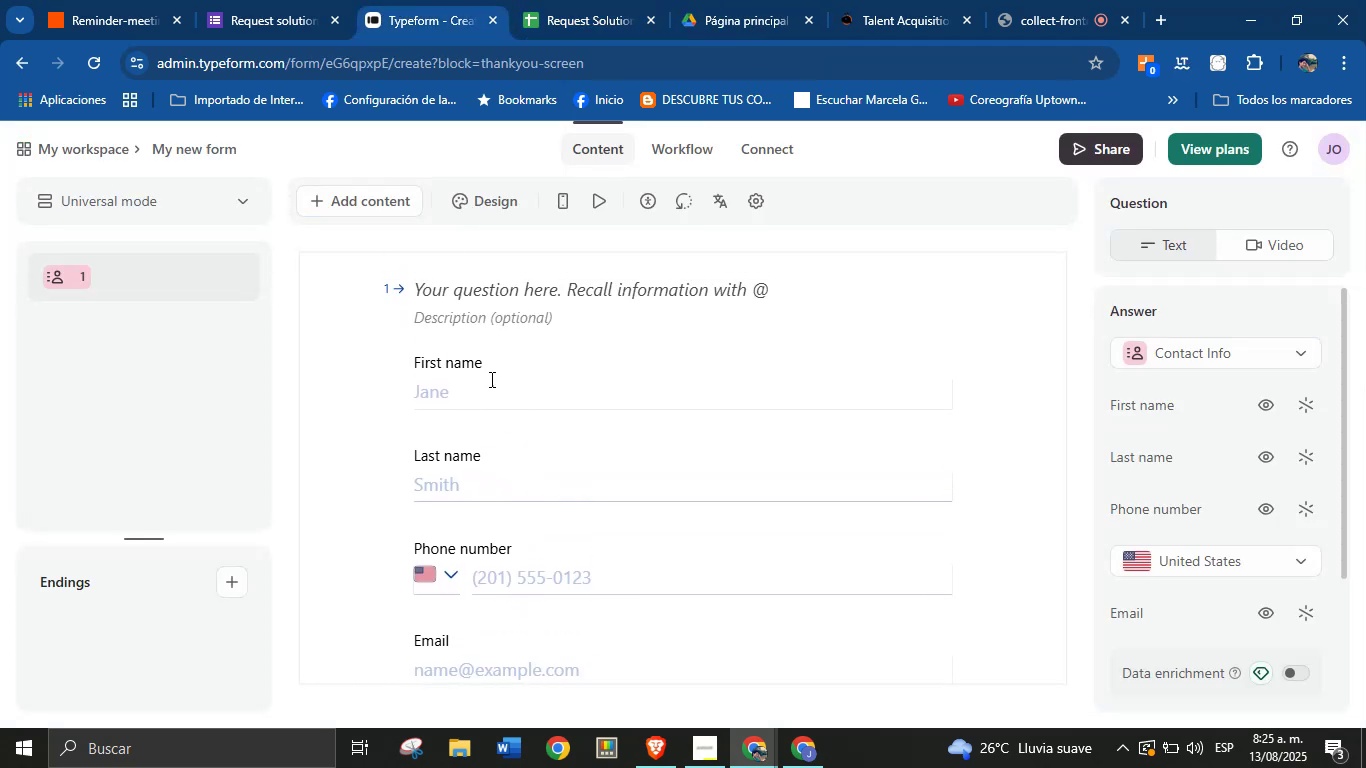 
left_click([475, 365])
 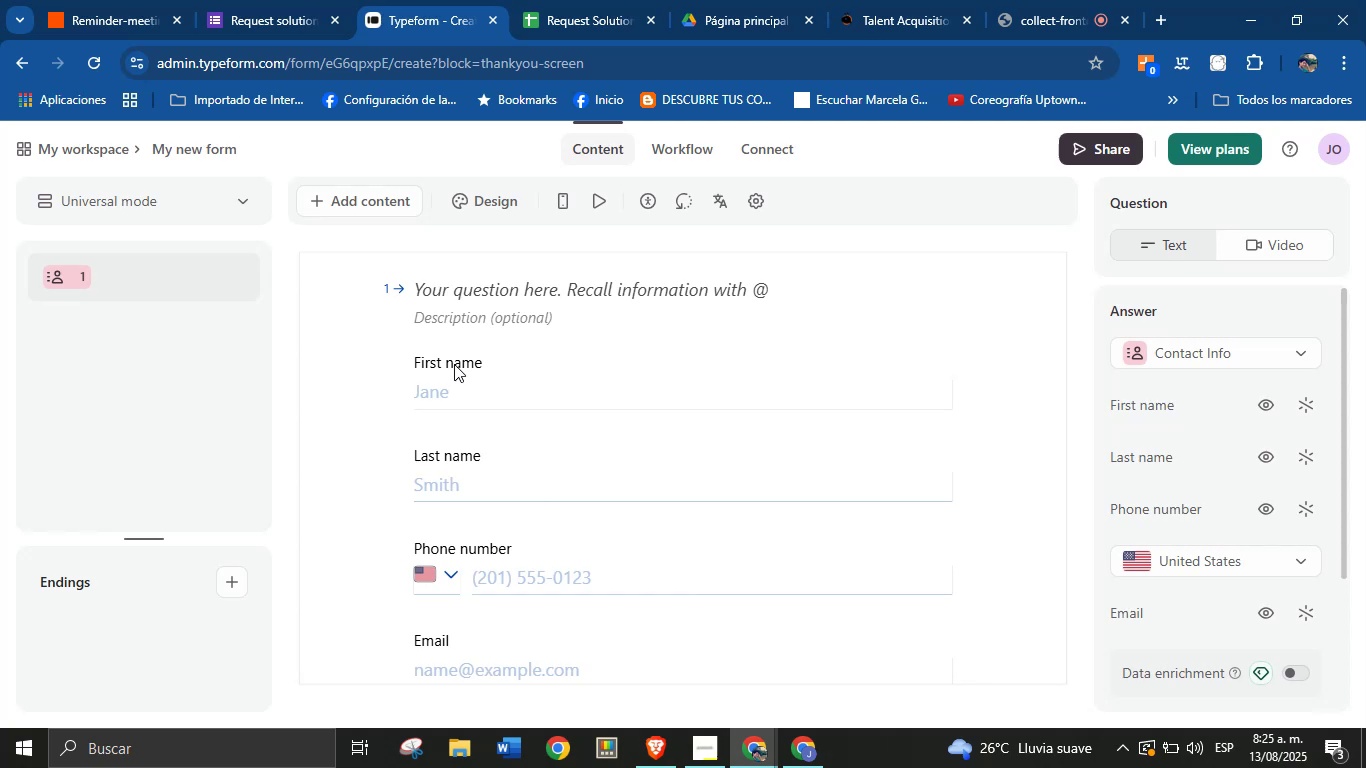 
double_click([461, 360])
 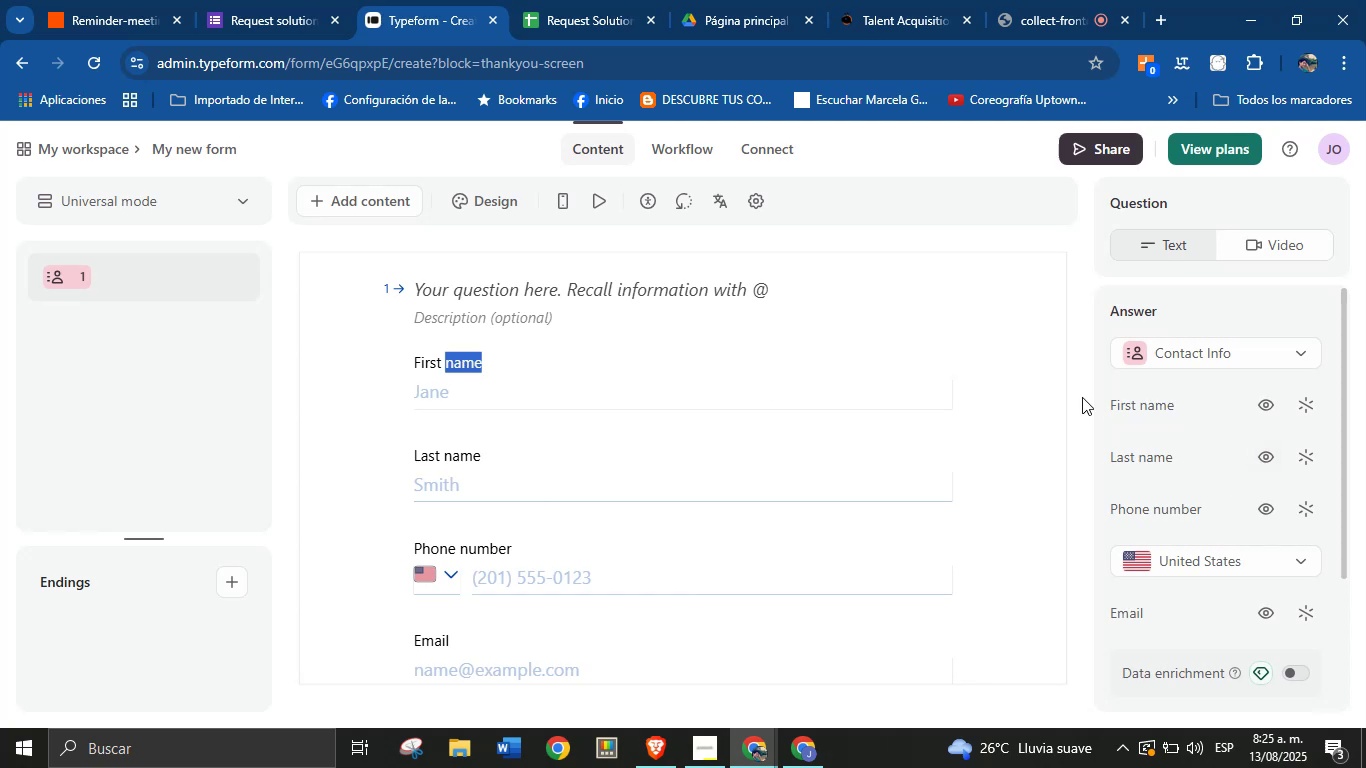 
left_click([1126, 393])
 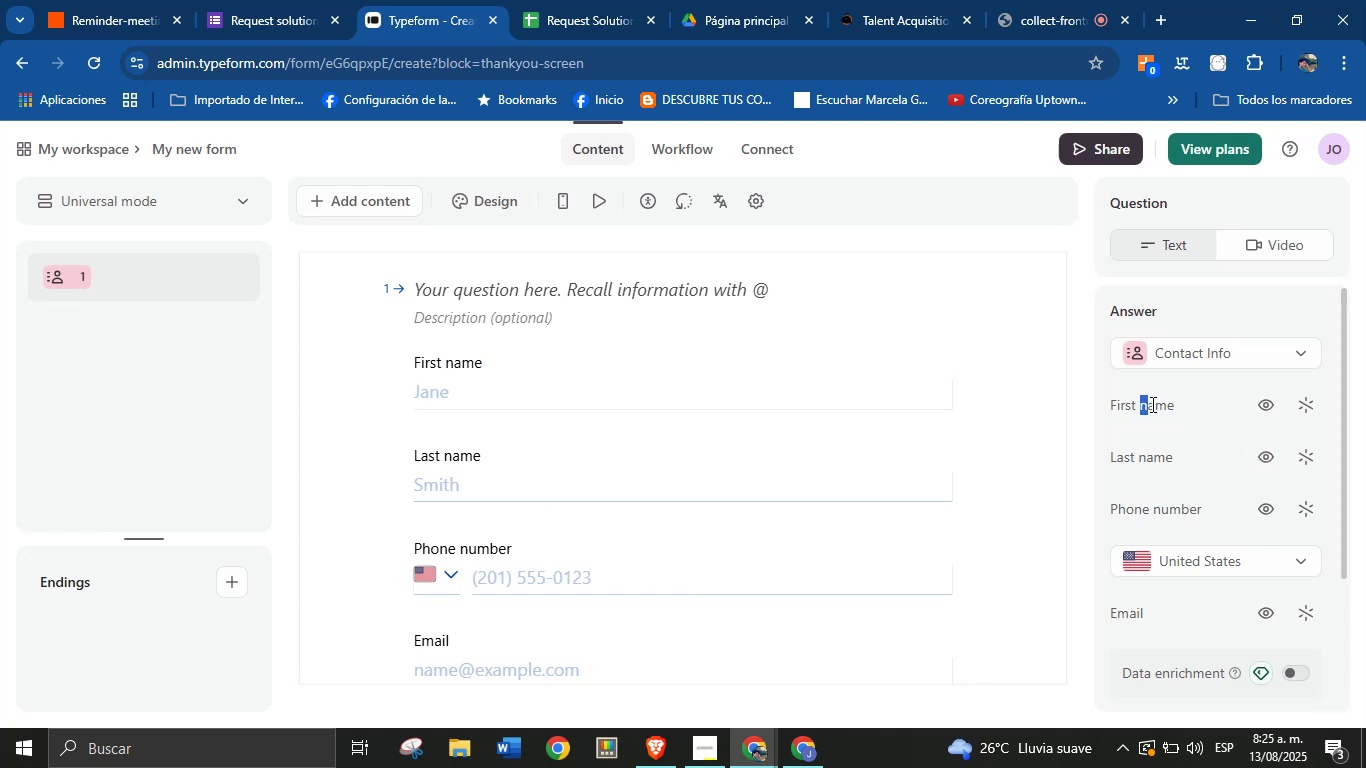 
left_click([1156, 404])
 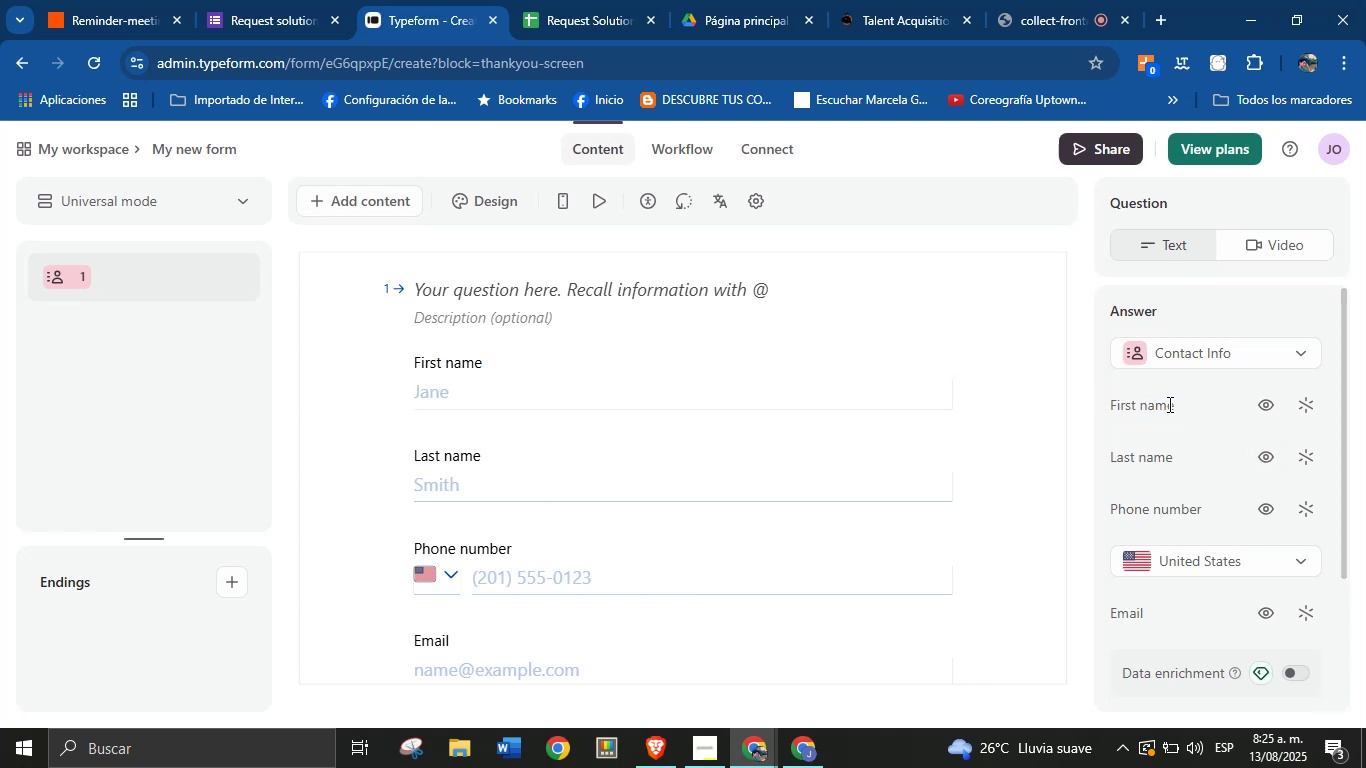 
double_click([1172, 404])
 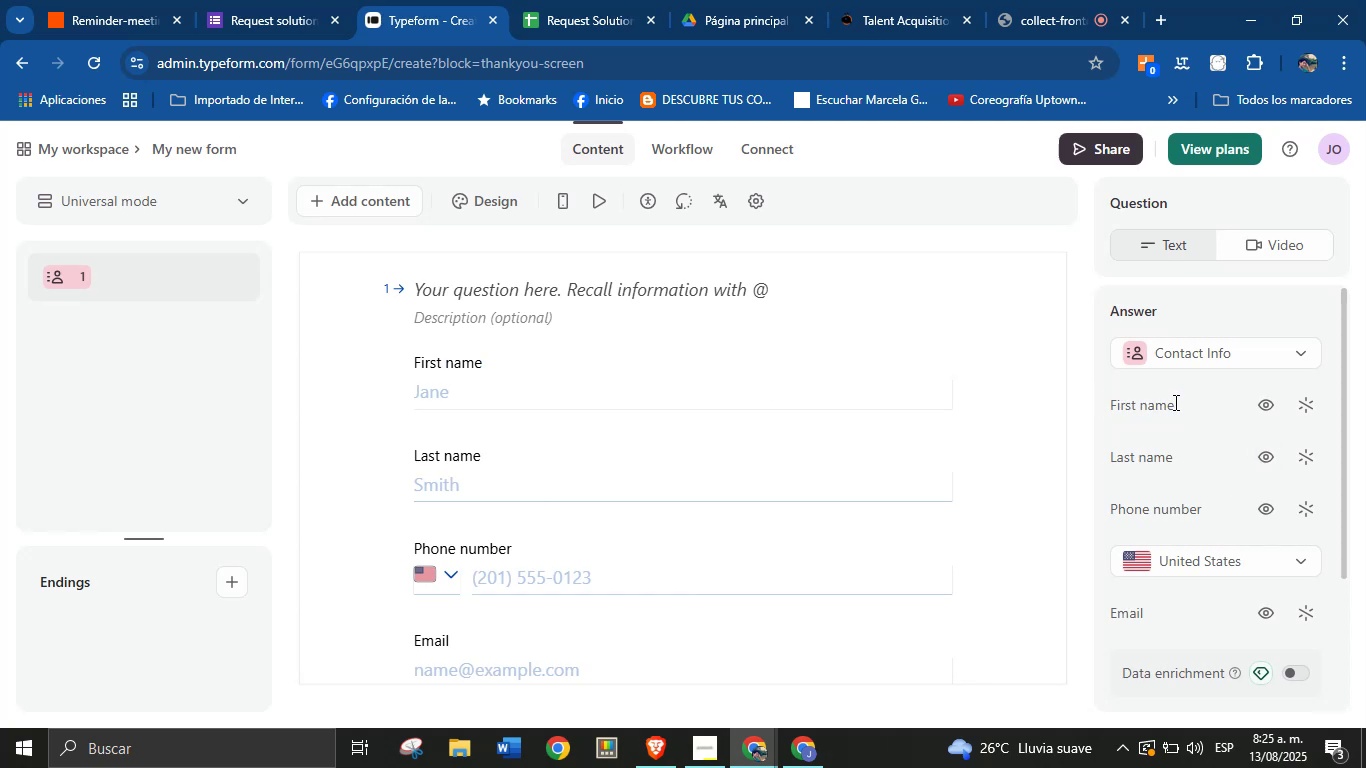 
scroll: coordinate [1171, 422], scroll_direction: up, amount: 3.0
 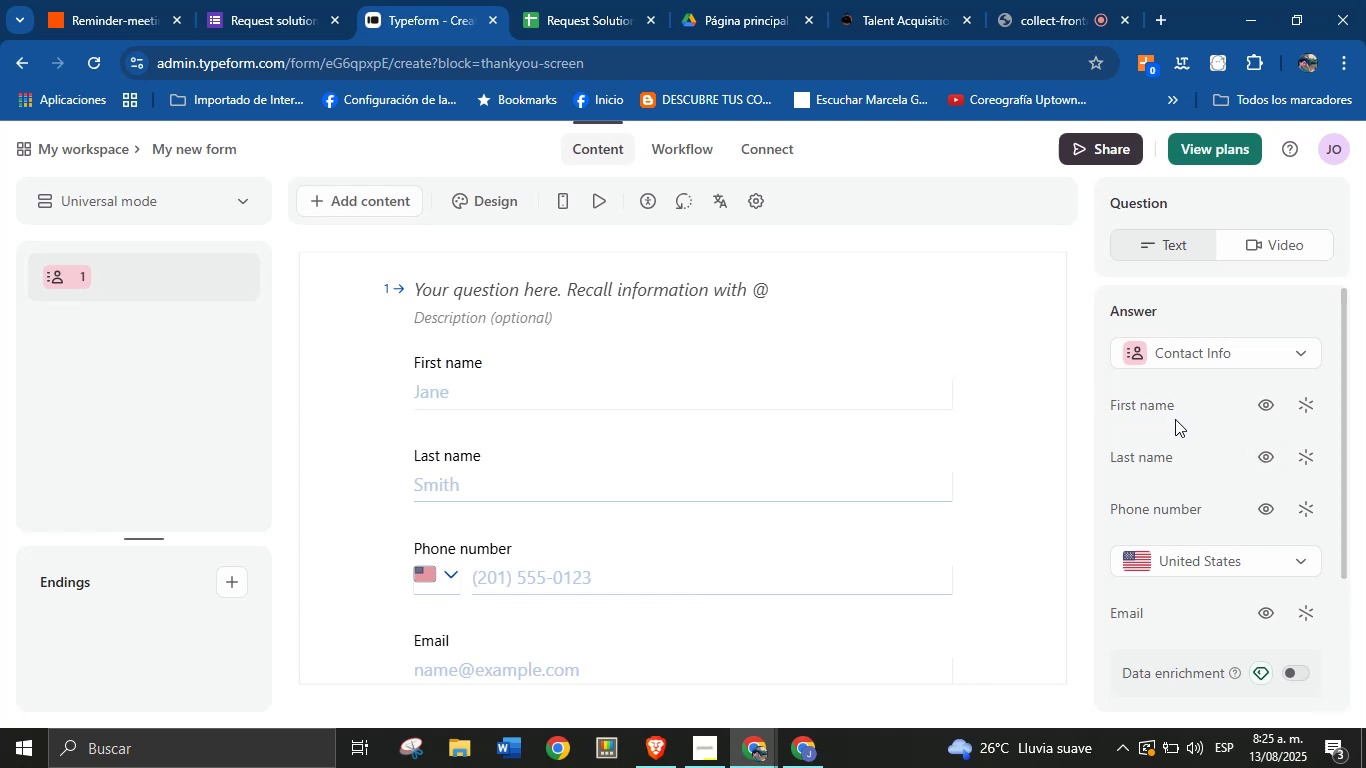 
scroll: coordinate [1187, 491], scroll_direction: down, amount: 4.0
 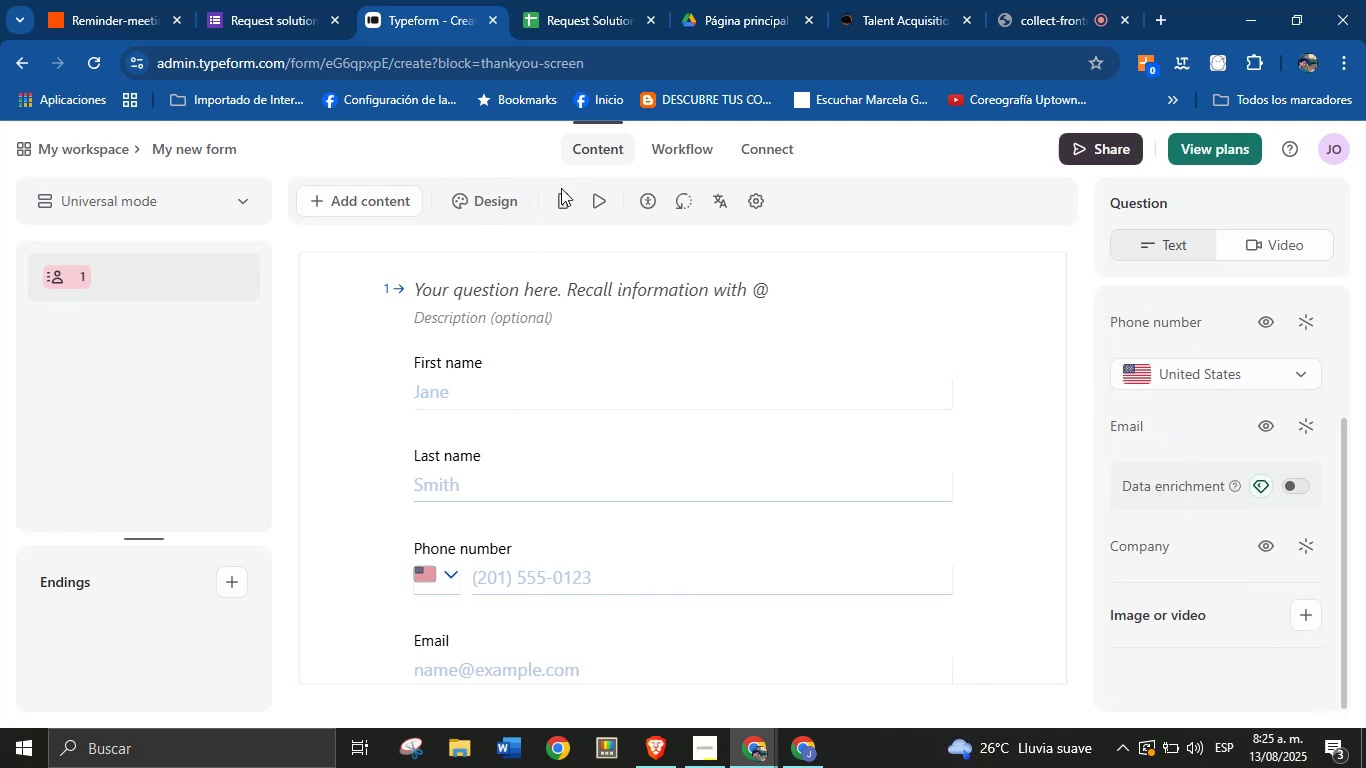 
left_click([532, 291])
 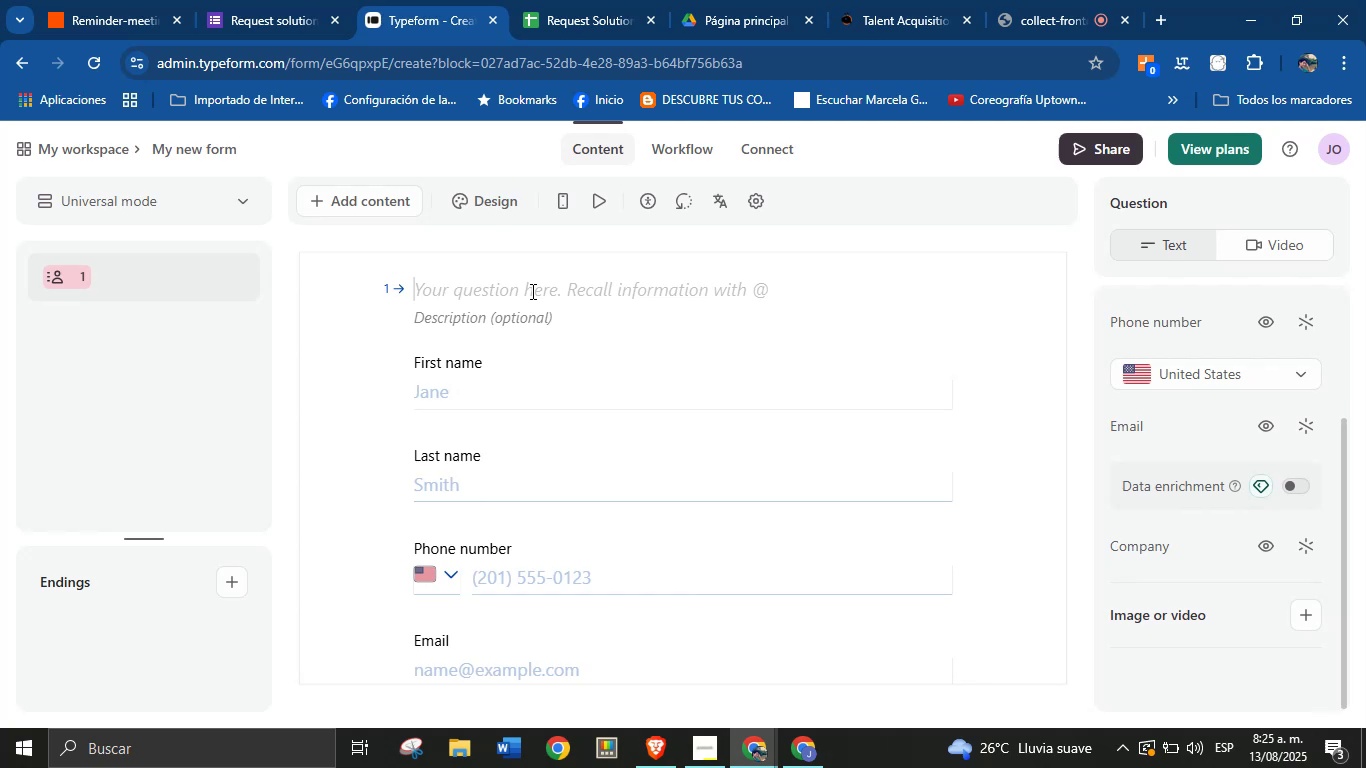 
type(Re)
key(Backspace)
key(Backspace)
type(In)
key(Backspace)
key(Backspace)
type(Contact Info)
 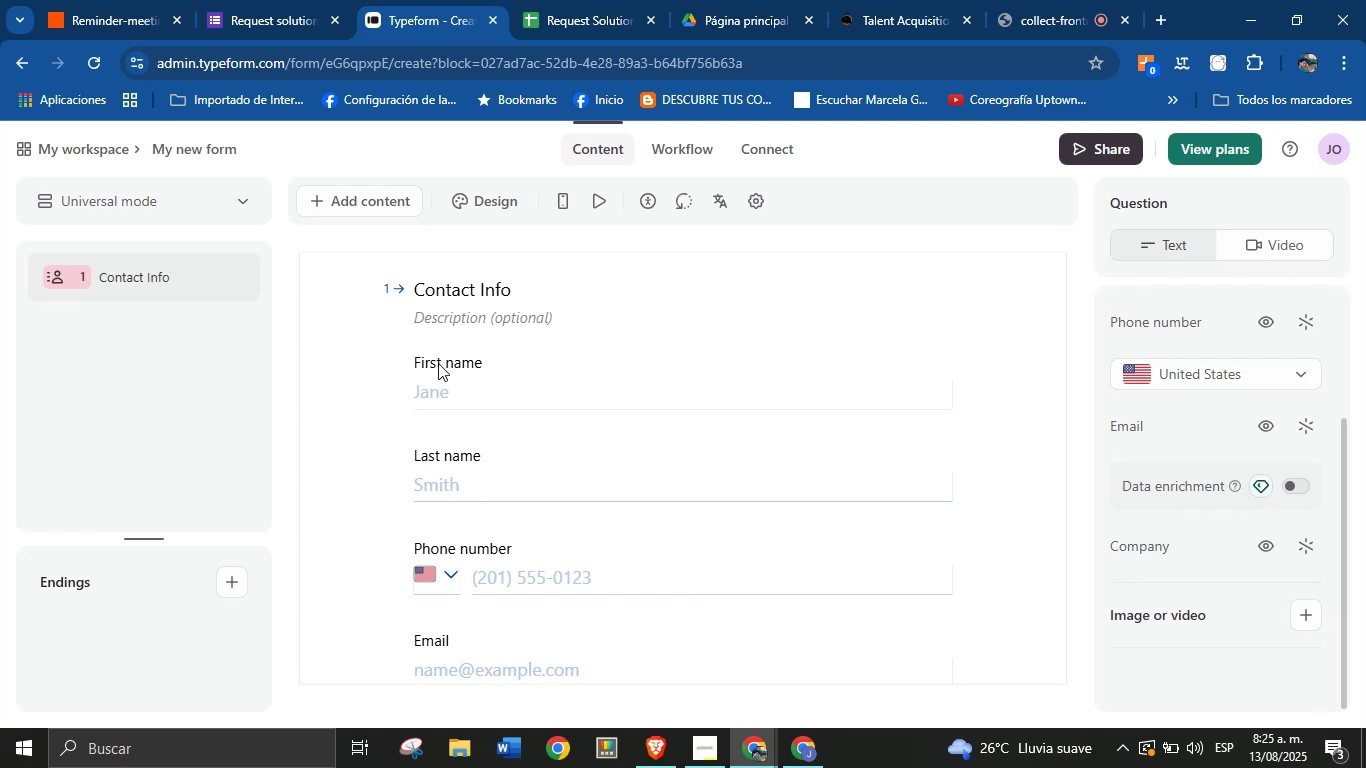 
left_click([472, 361])
 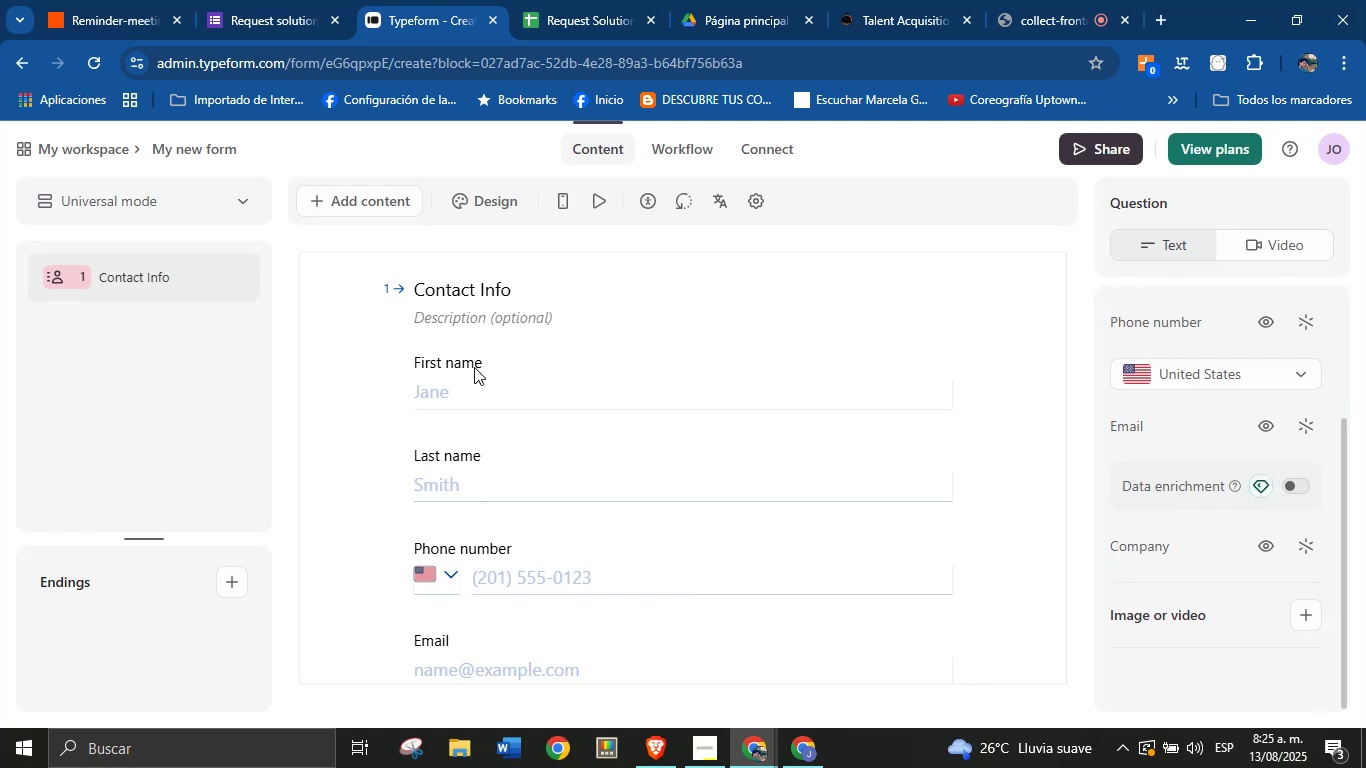 
double_click([452, 397])
 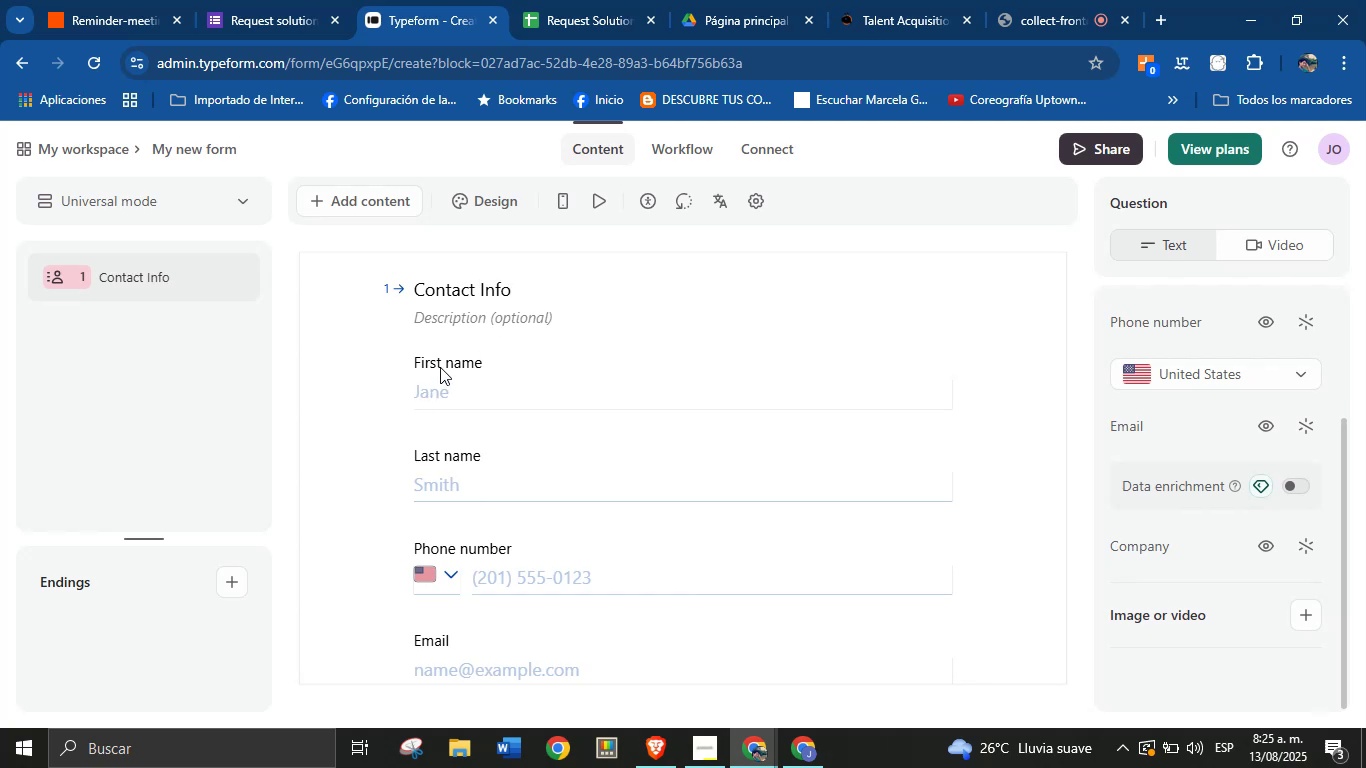 
double_click([443, 361])
 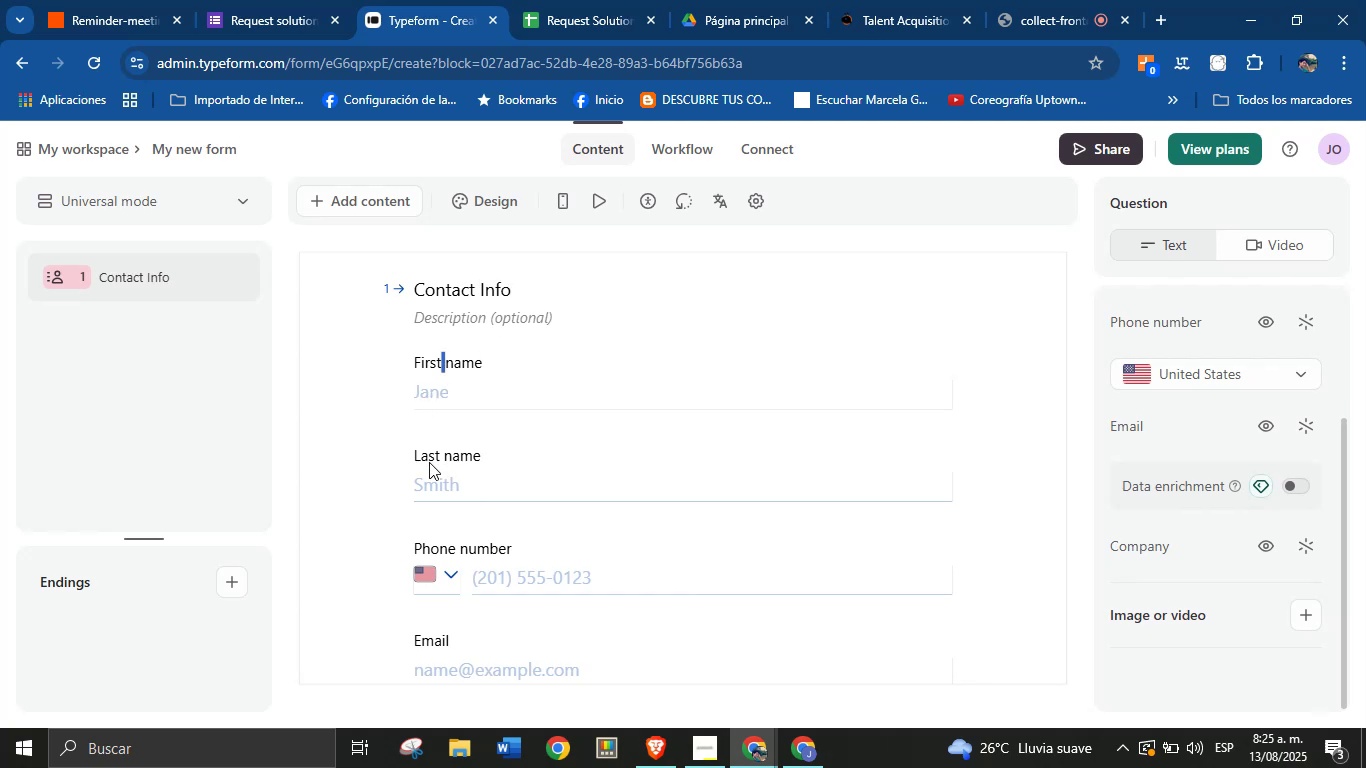 
triple_click([429, 462])
 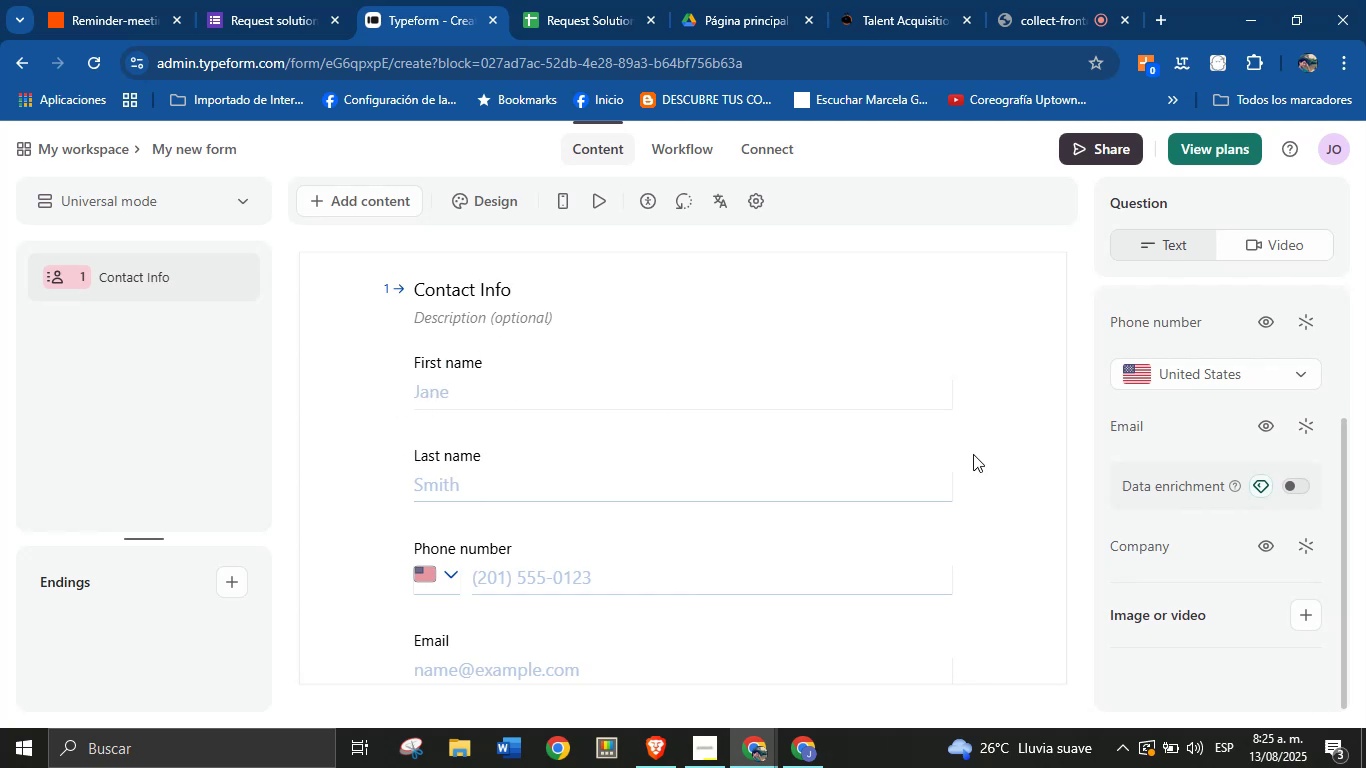 
scroll: coordinate [520, 541], scroll_direction: down, amount: 6.0
 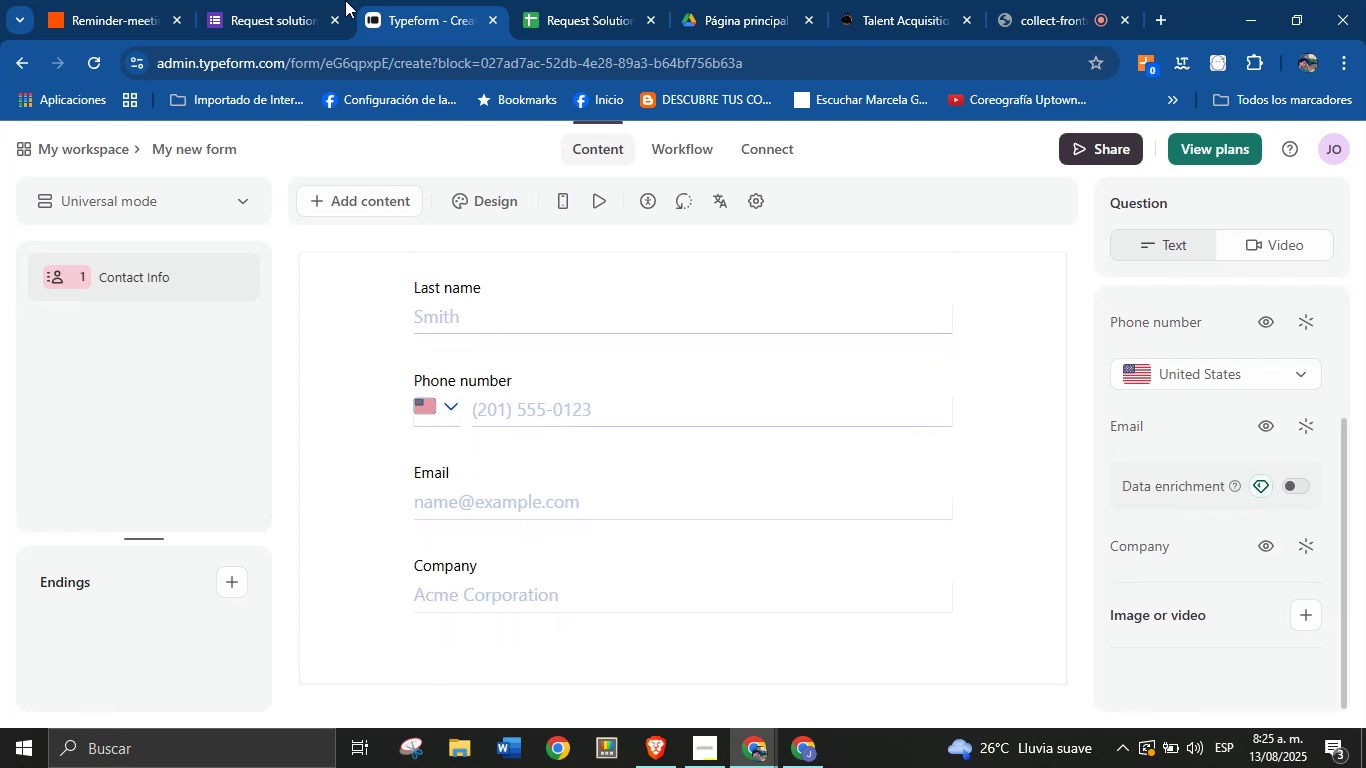 
left_click([297, 0])
 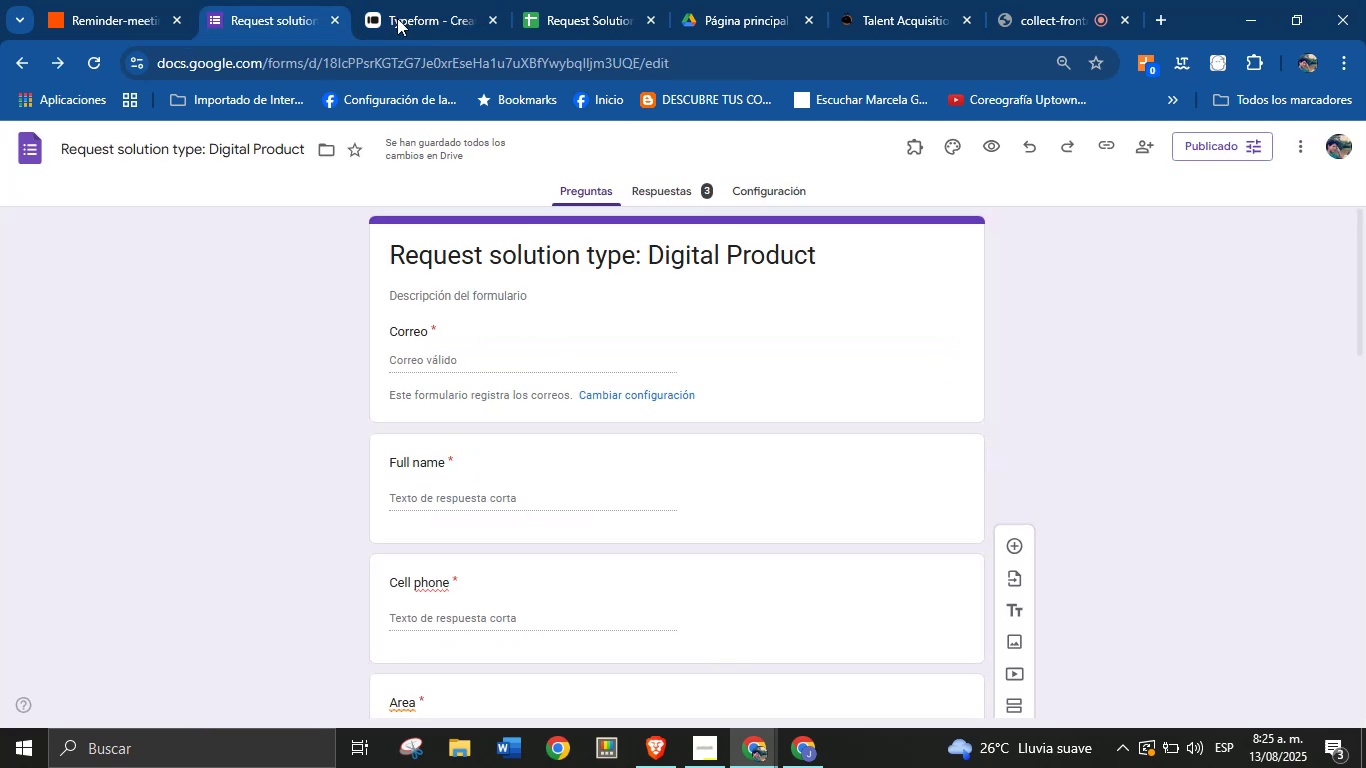 
left_click([403, 0])
 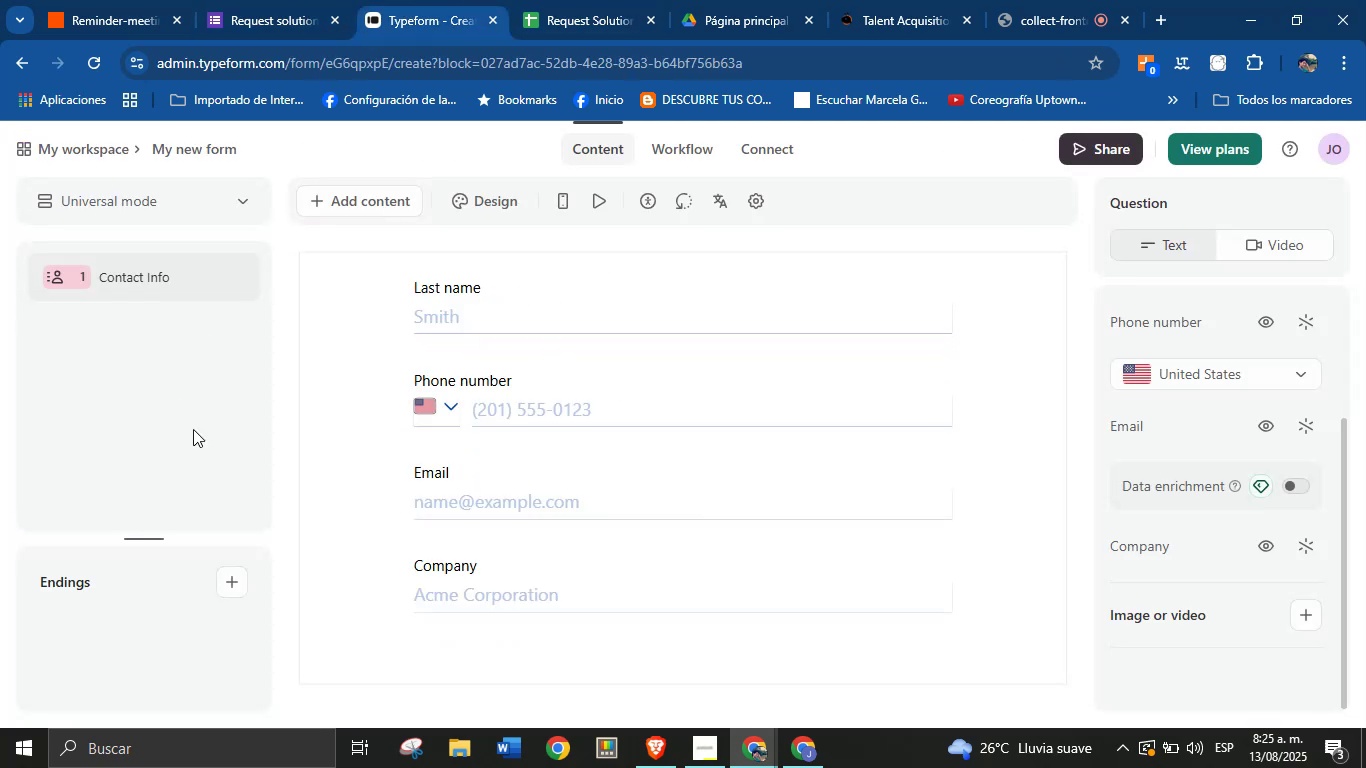 
left_click([385, 205])
 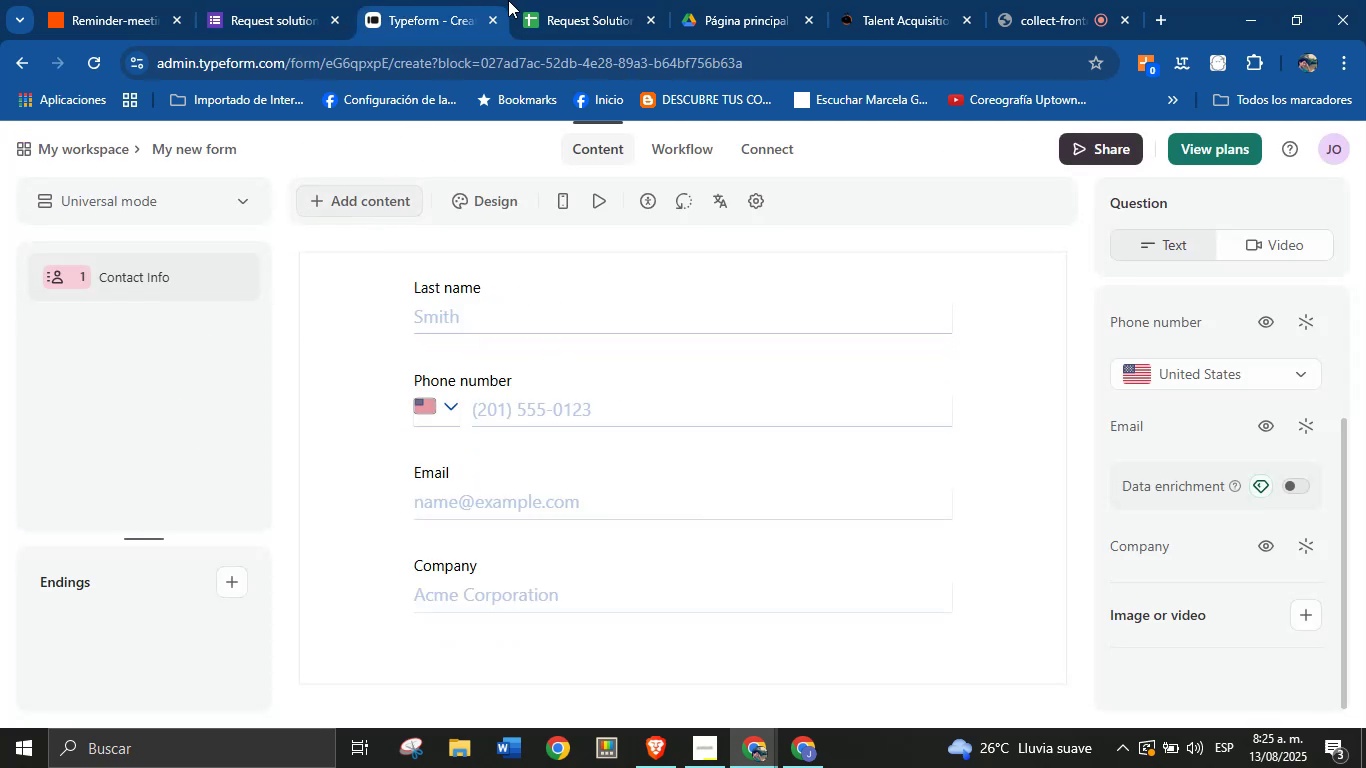 
left_click([566, 0])
 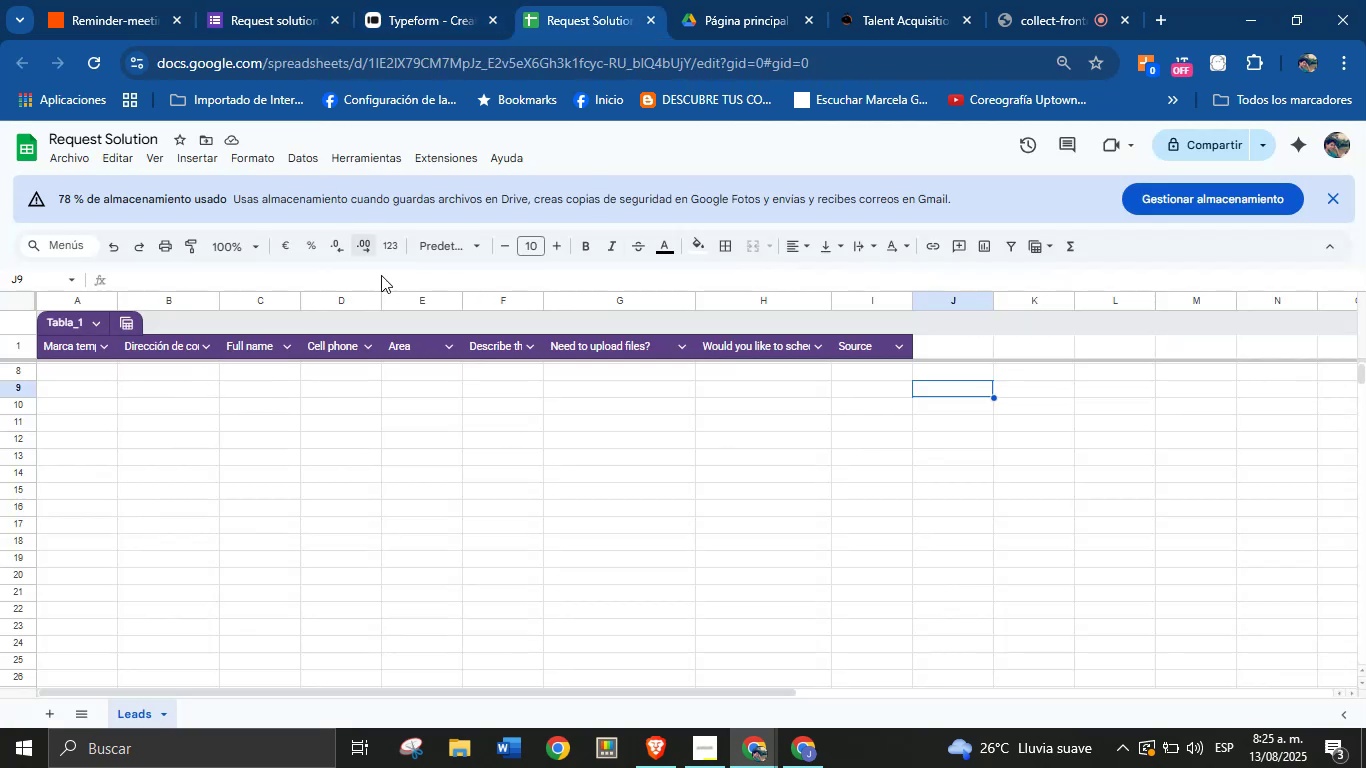 
left_click([416, 0])
 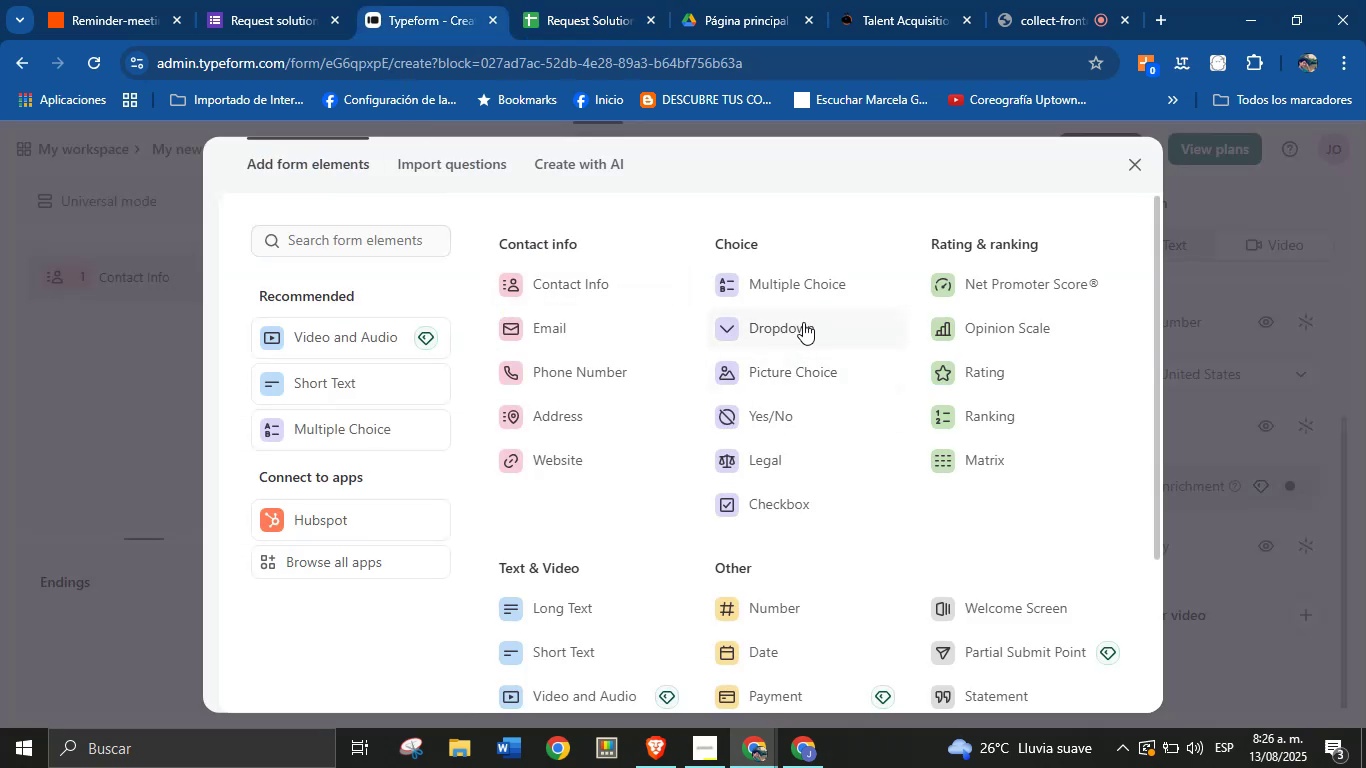 
left_click([790, 330])
 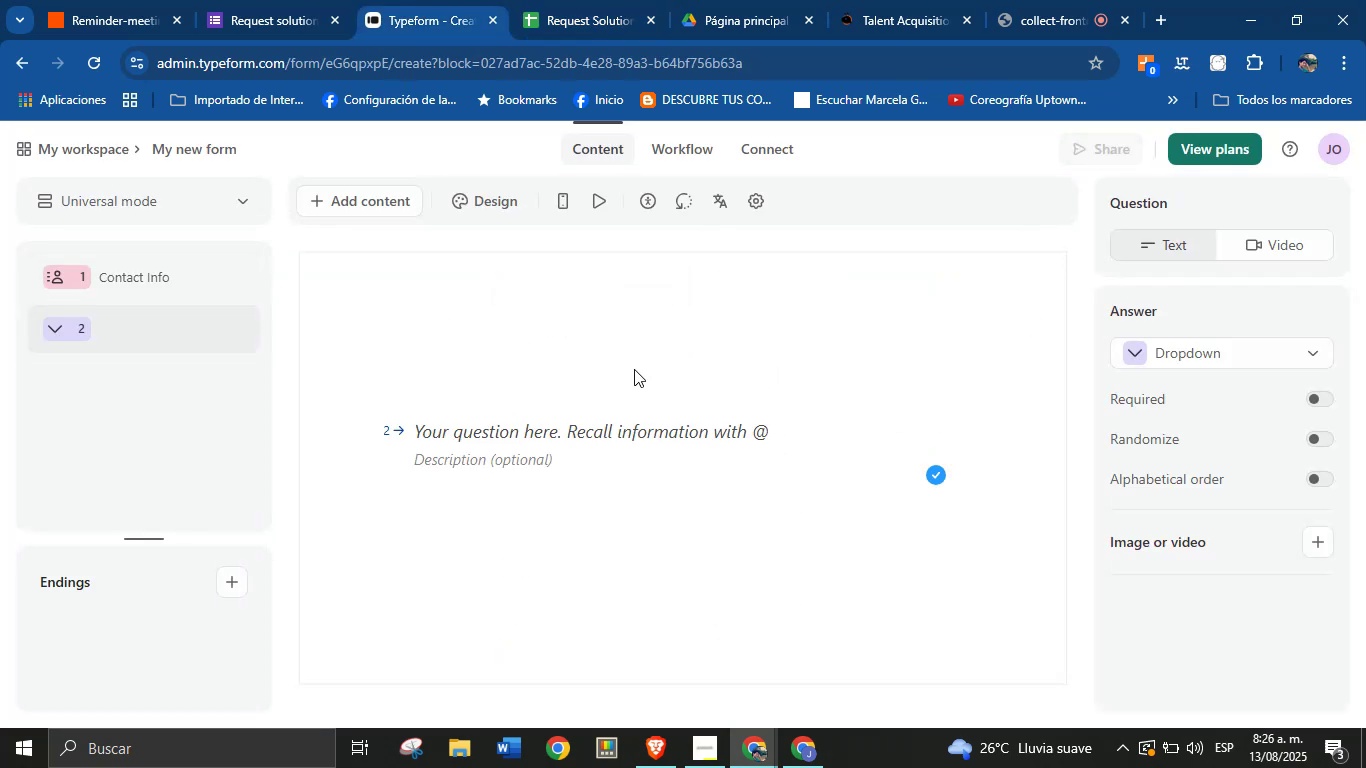 
mouse_move([498, 403])
 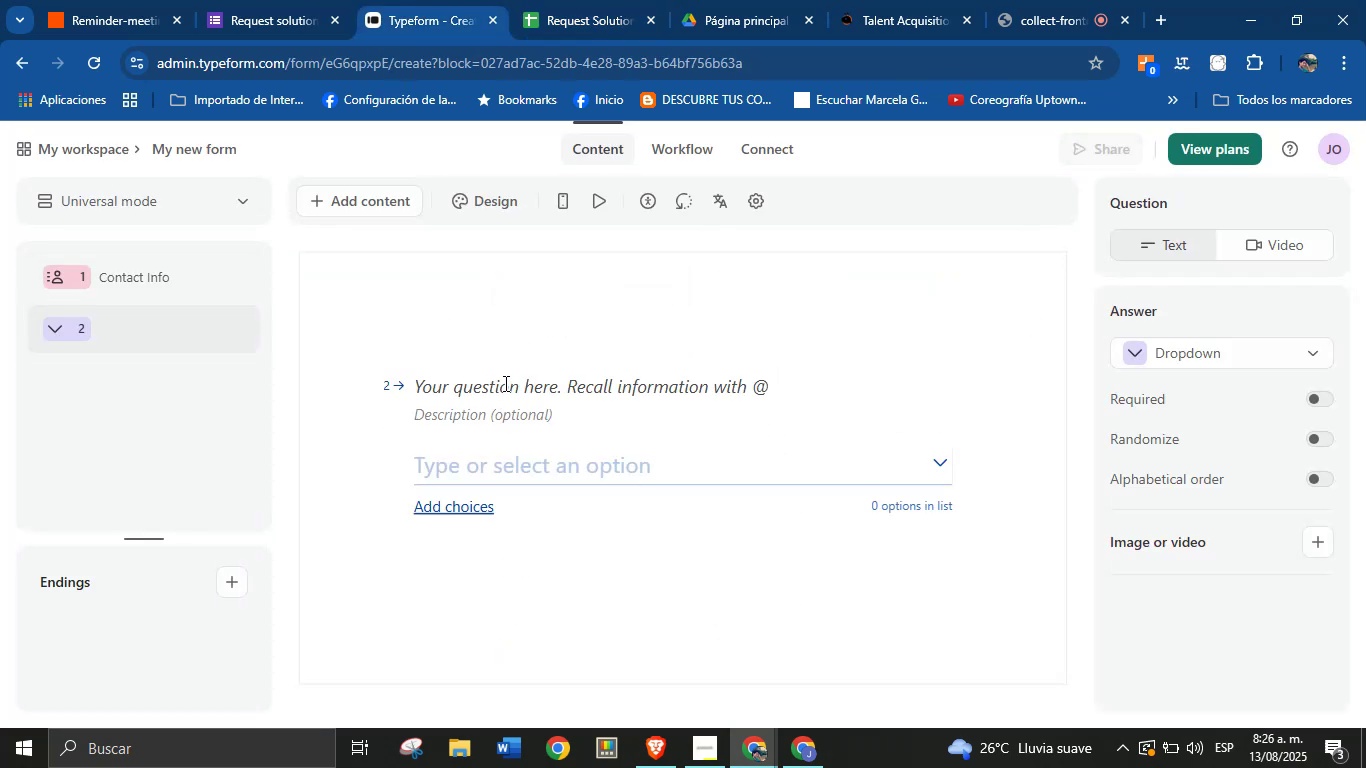 
left_click([504, 382])
 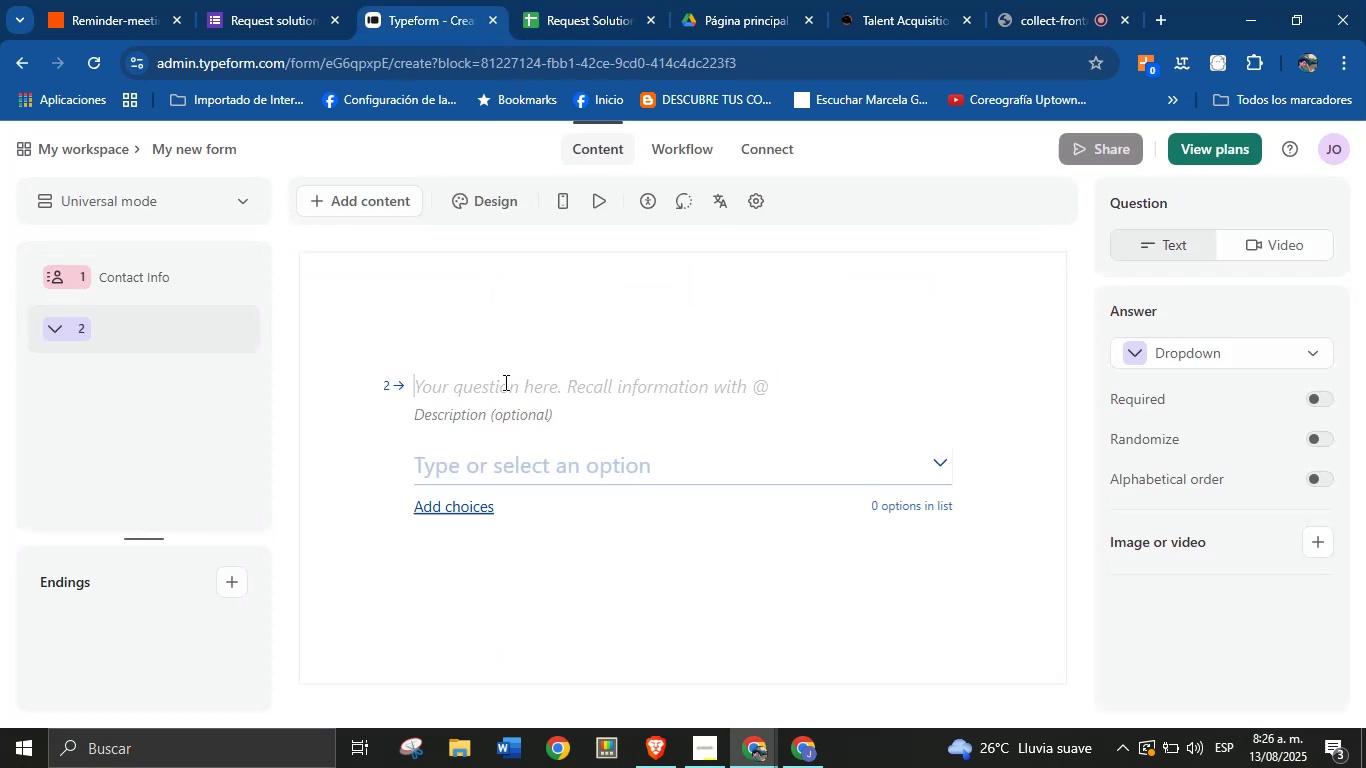 
type(Area)
 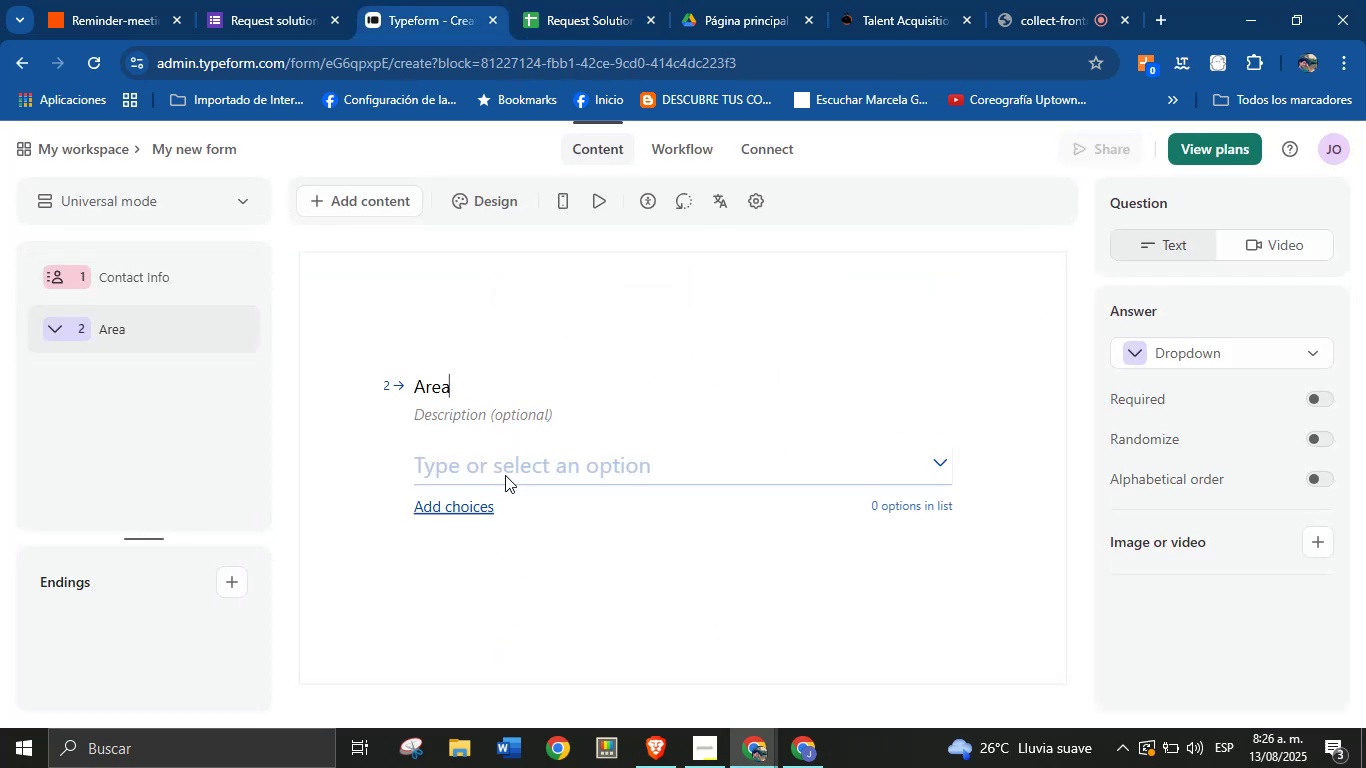 
left_click([506, 464])
 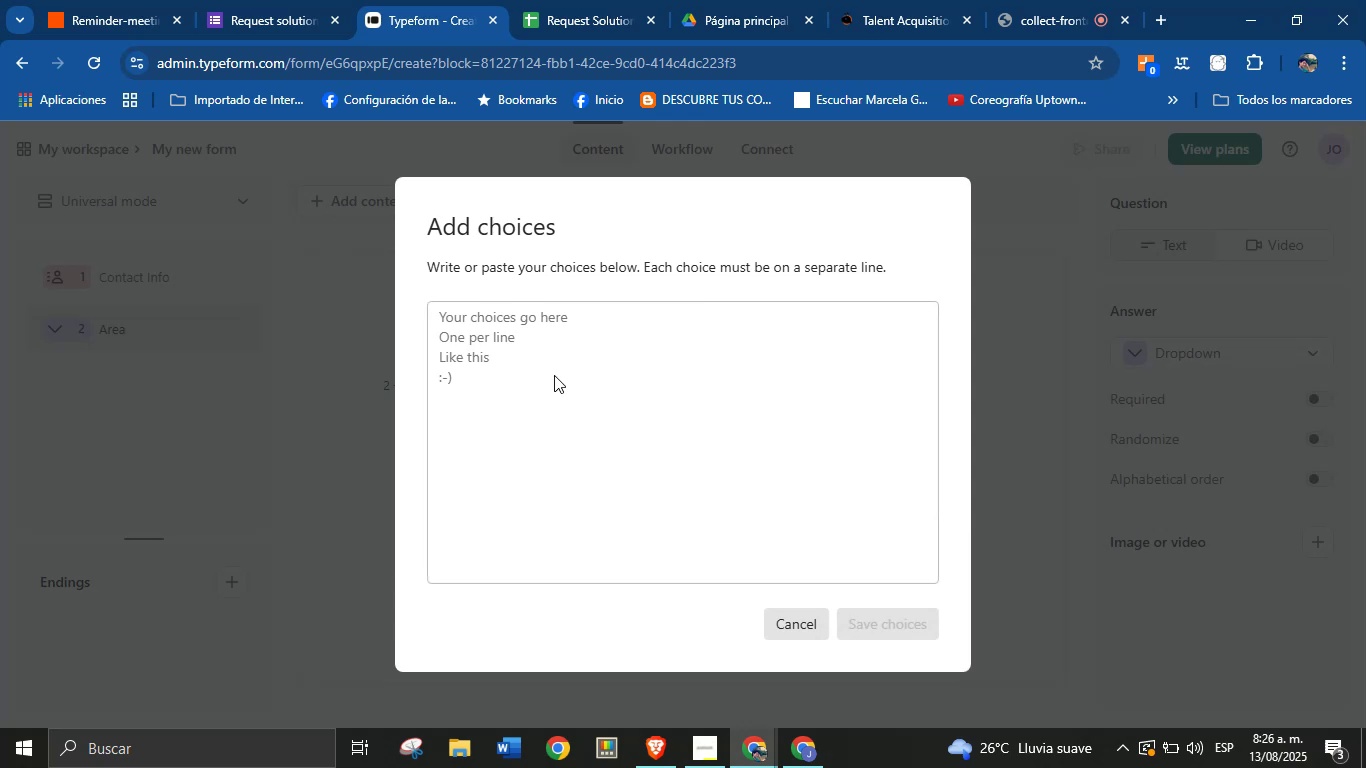 
left_click([568, 335])
 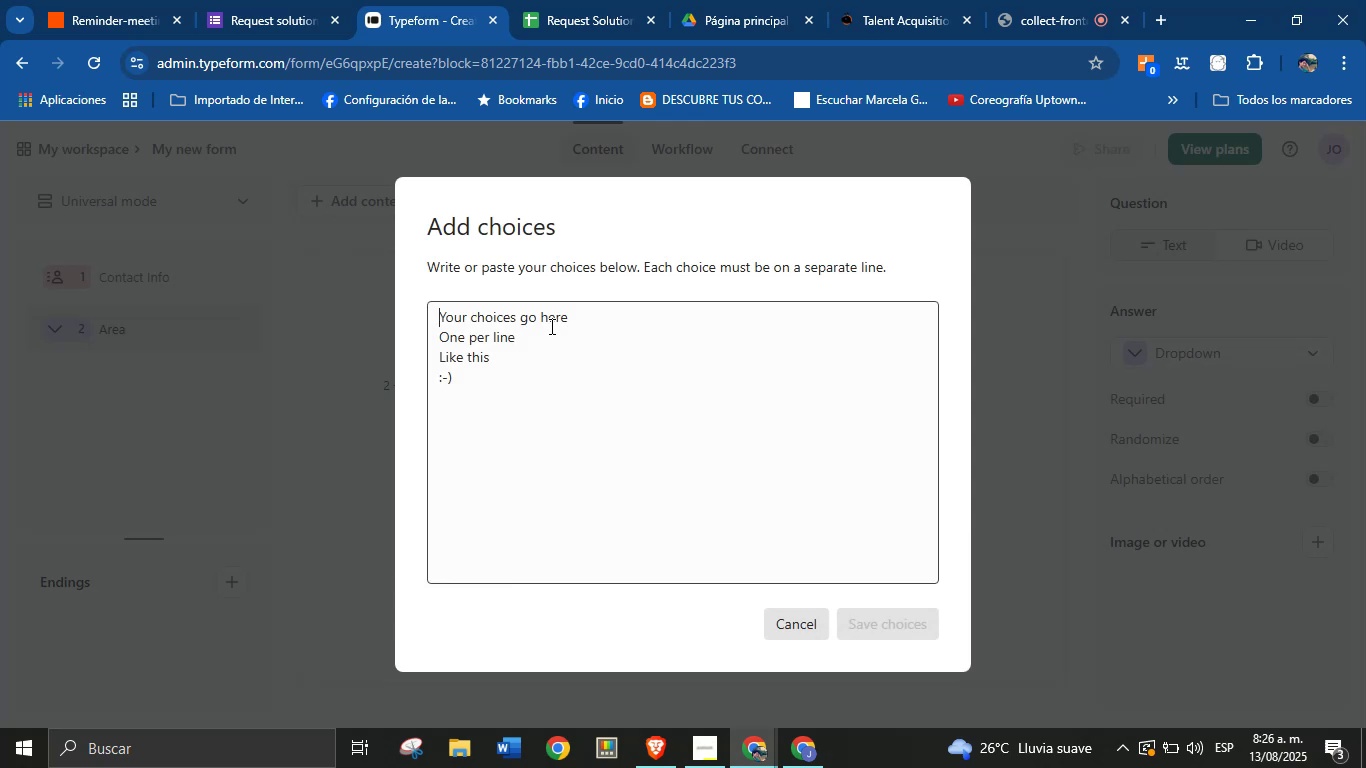 
left_click([547, 322])
 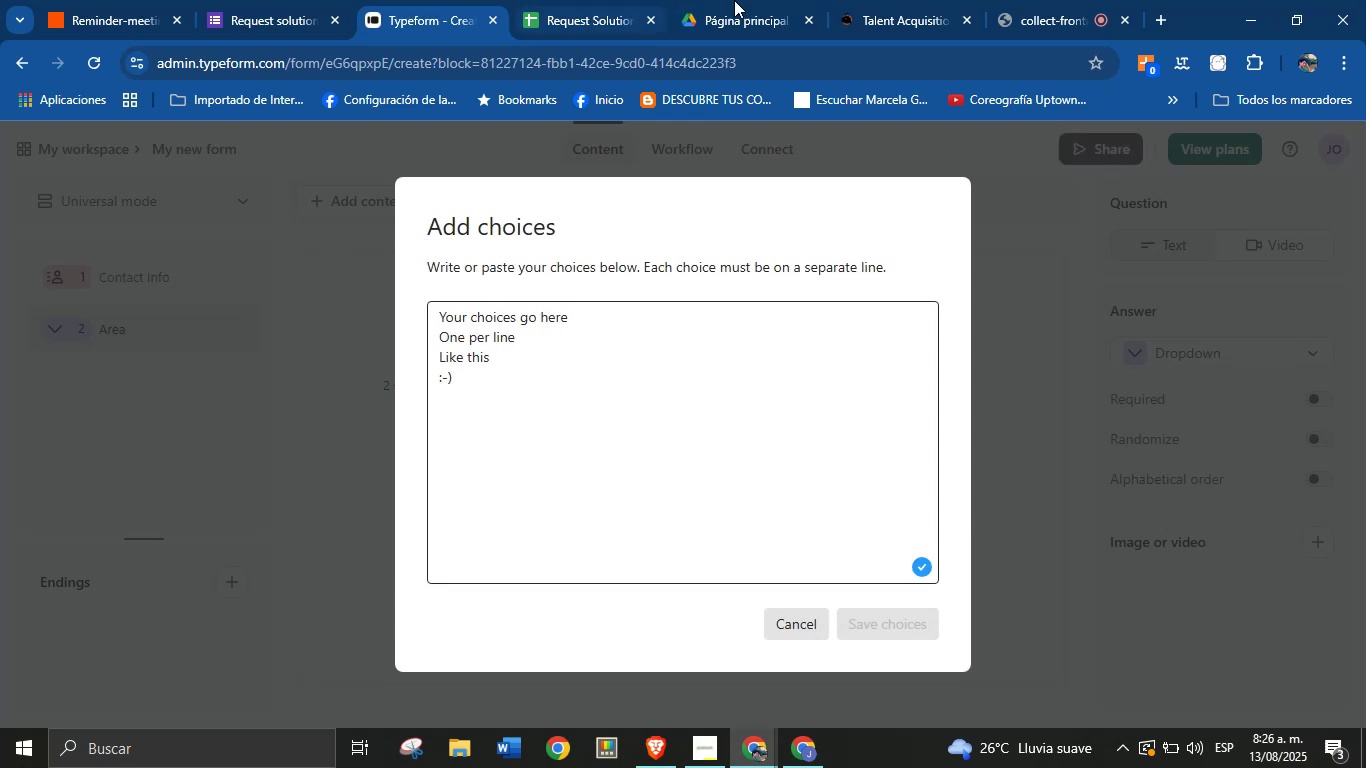 
left_click([856, 0])
 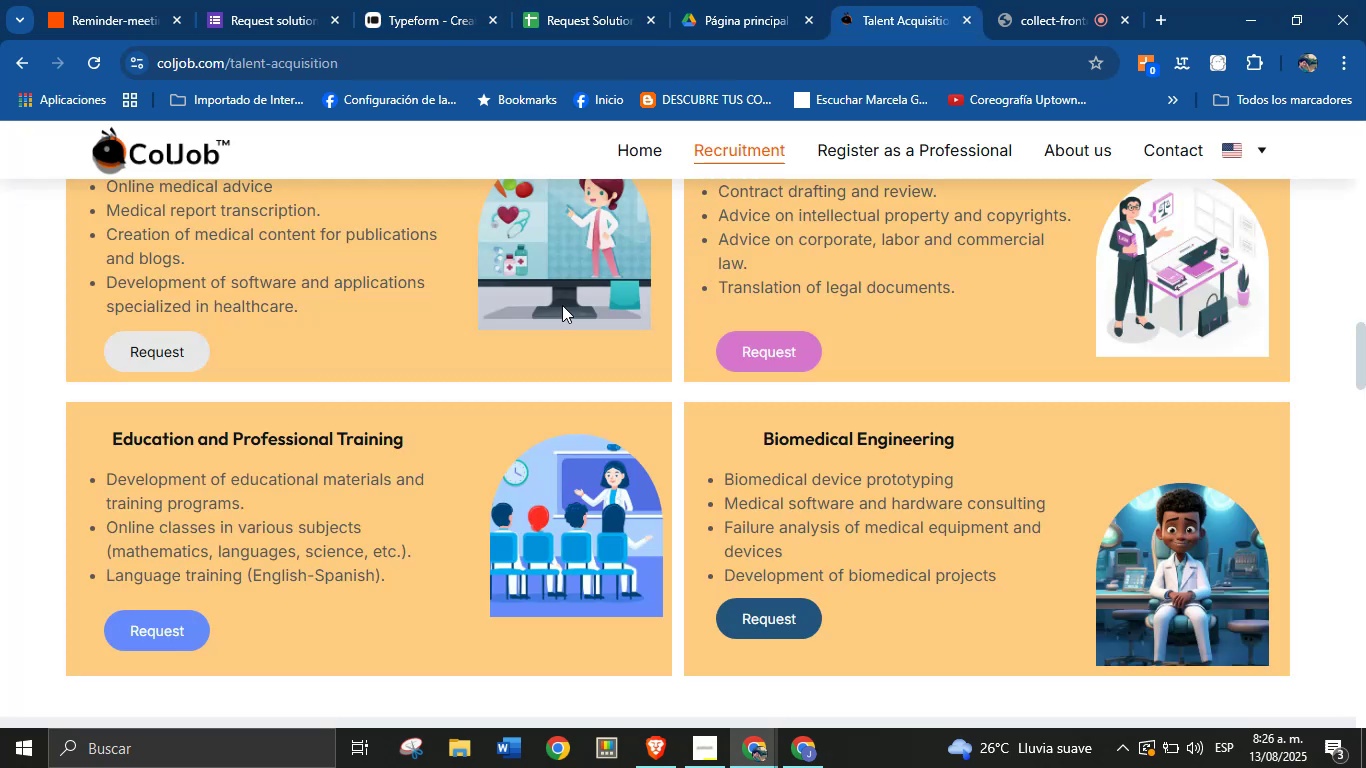 
scroll: coordinate [450, 398], scroll_direction: up, amount: 19.0
 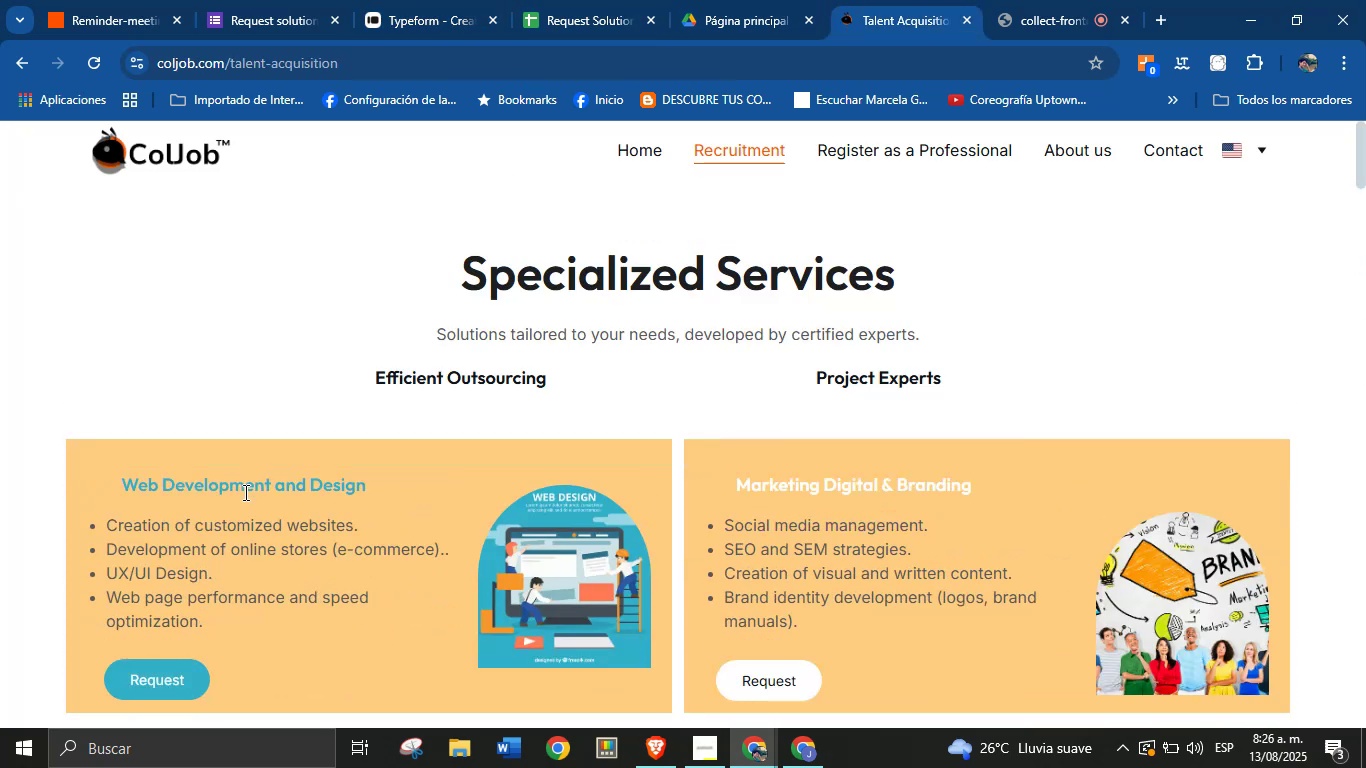 
double_click([244, 493])
 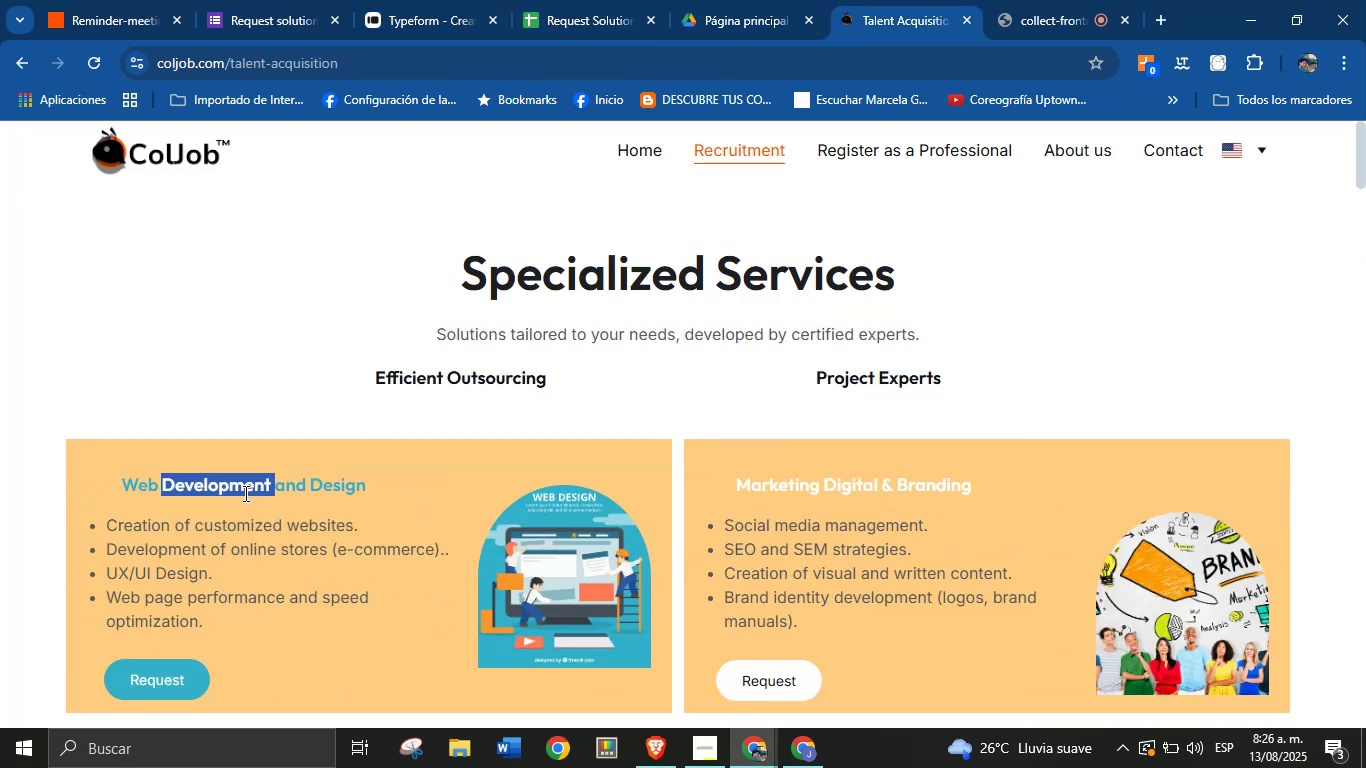 
triple_click([244, 493])
 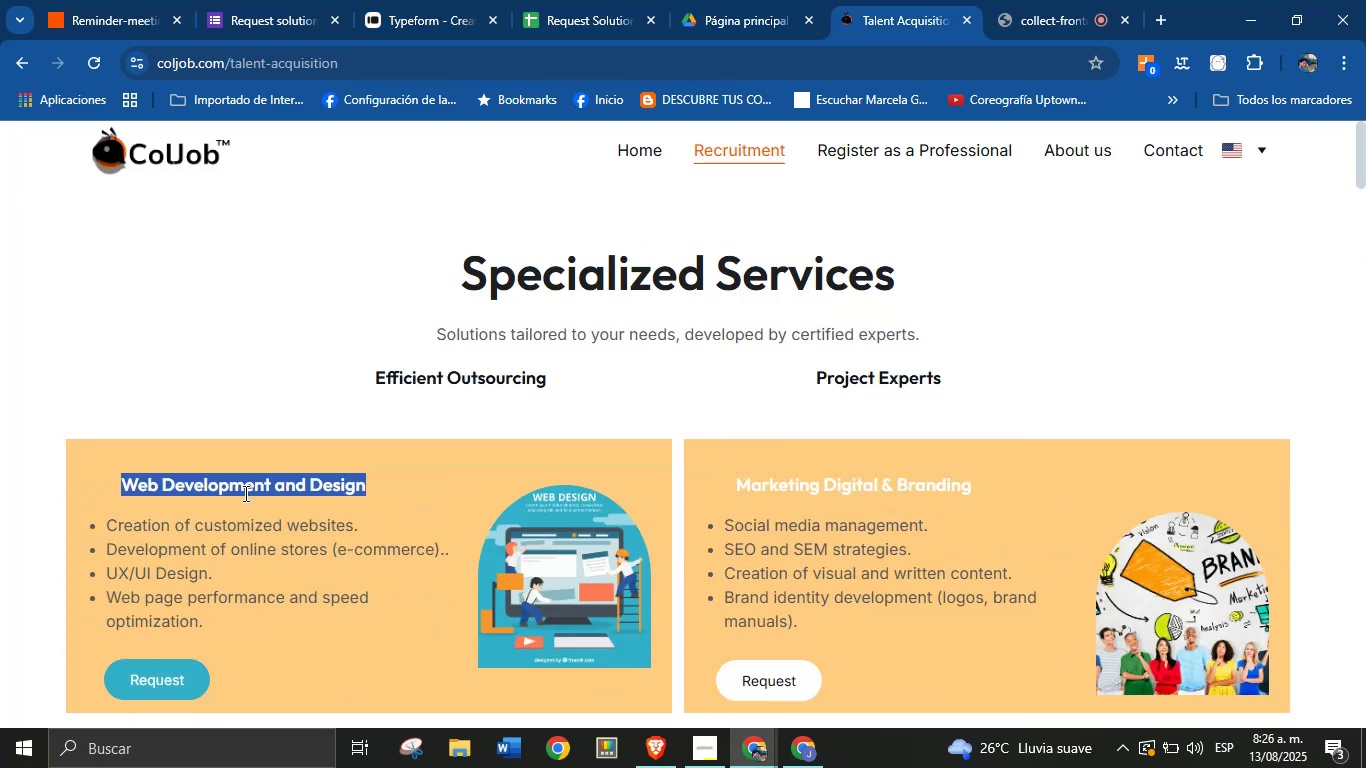 
key(Control+C)
 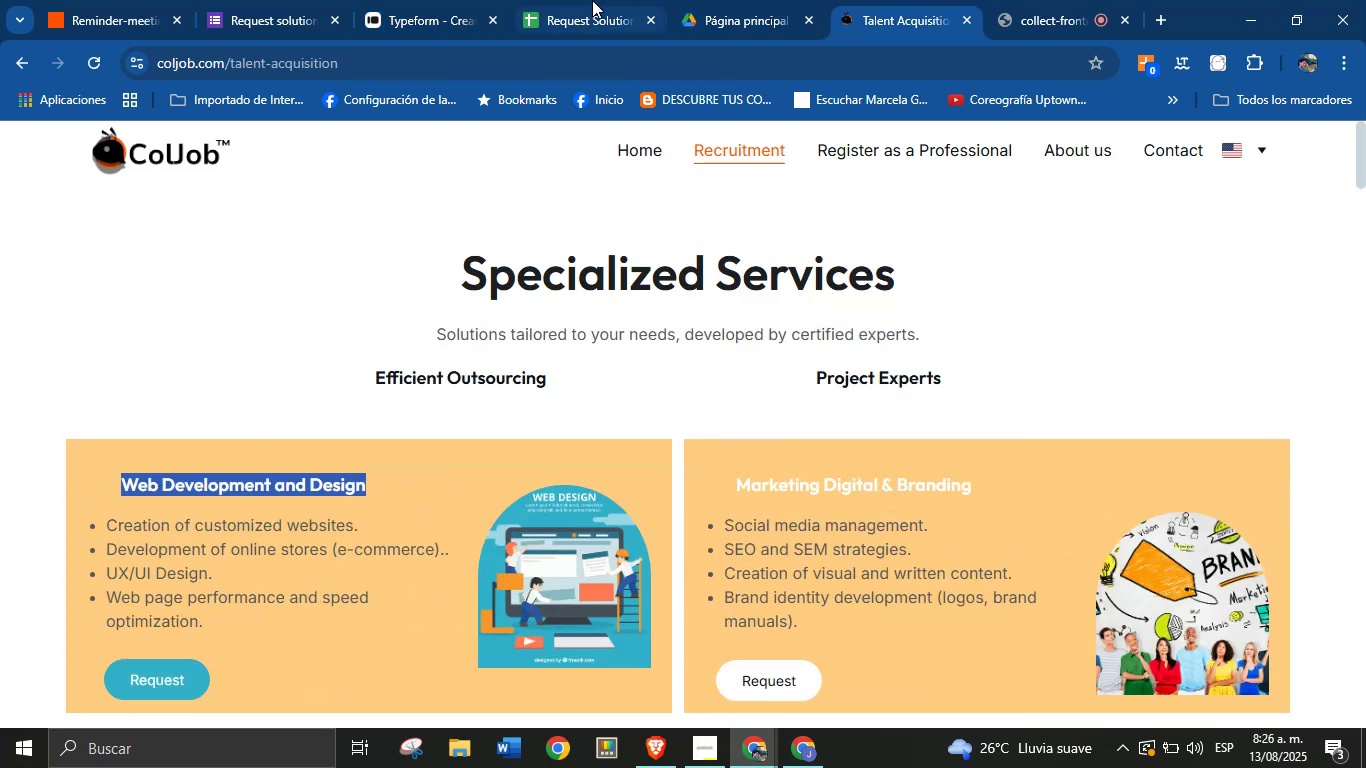 
left_click_drag(start_coordinate=[470, 0], to_coordinate=[738, 0])
 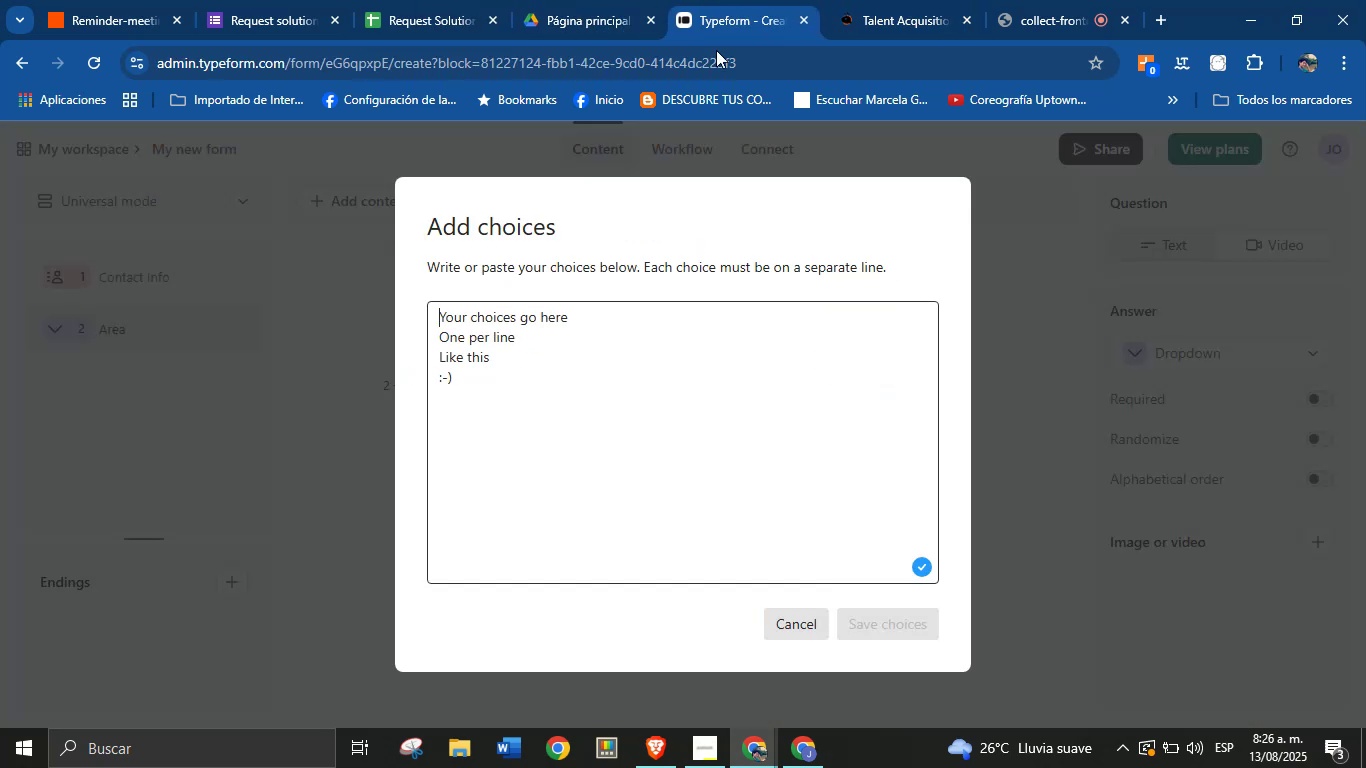 
key(Control+V)
 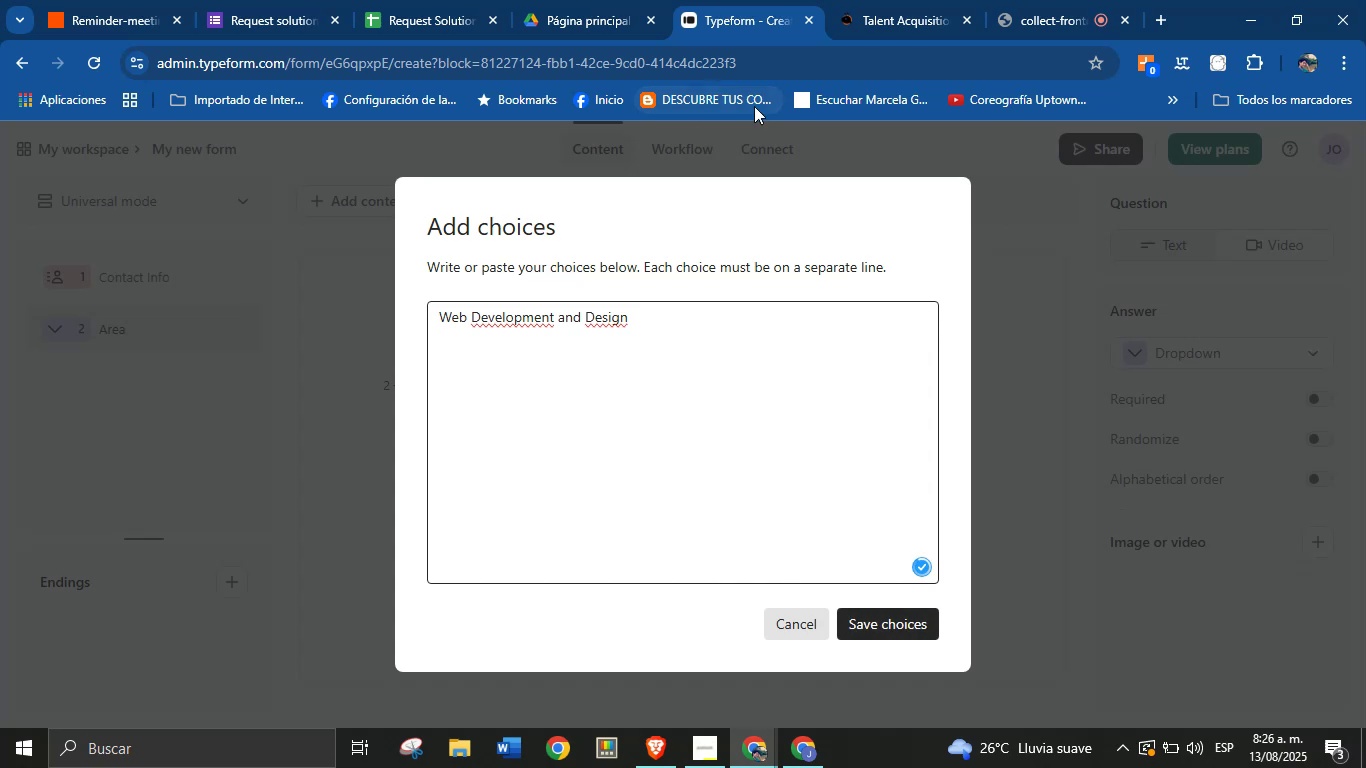 
left_click([866, 0])
 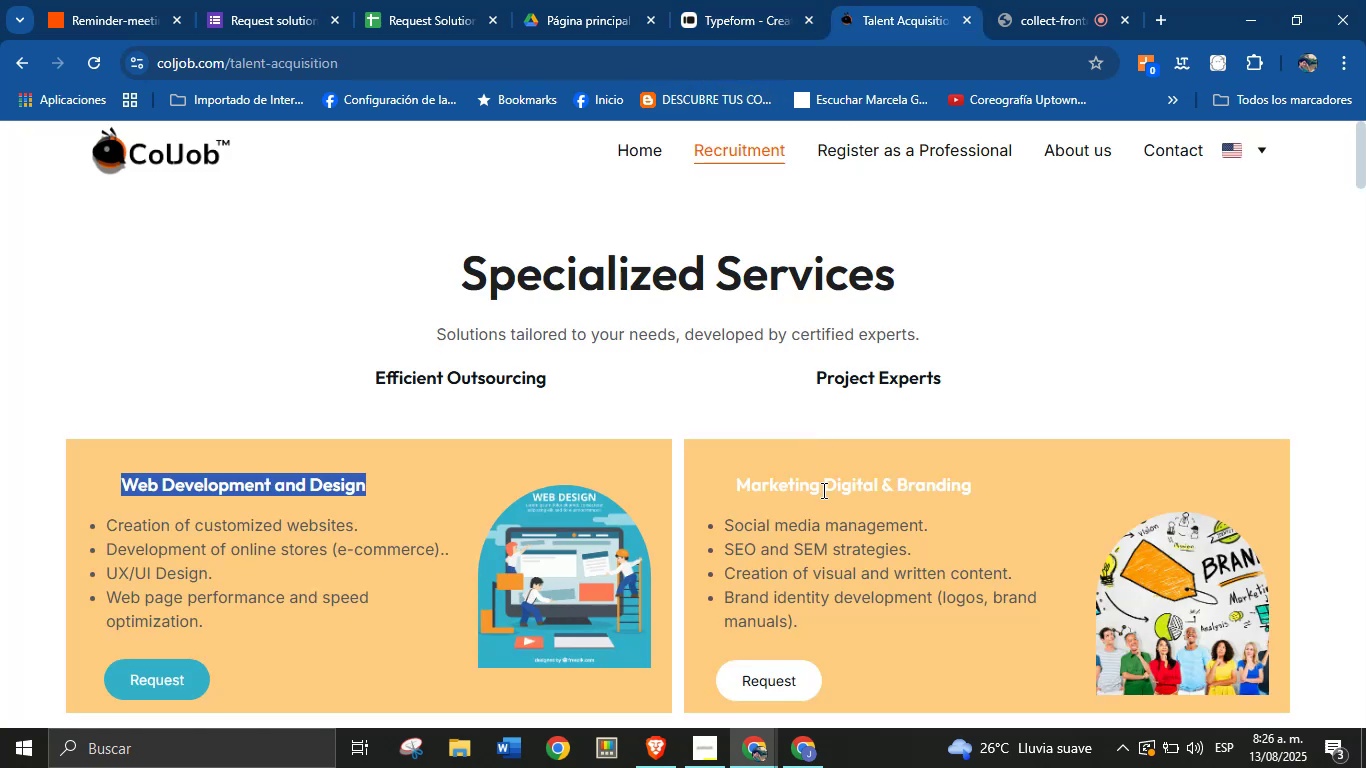 
double_click([822, 490])
 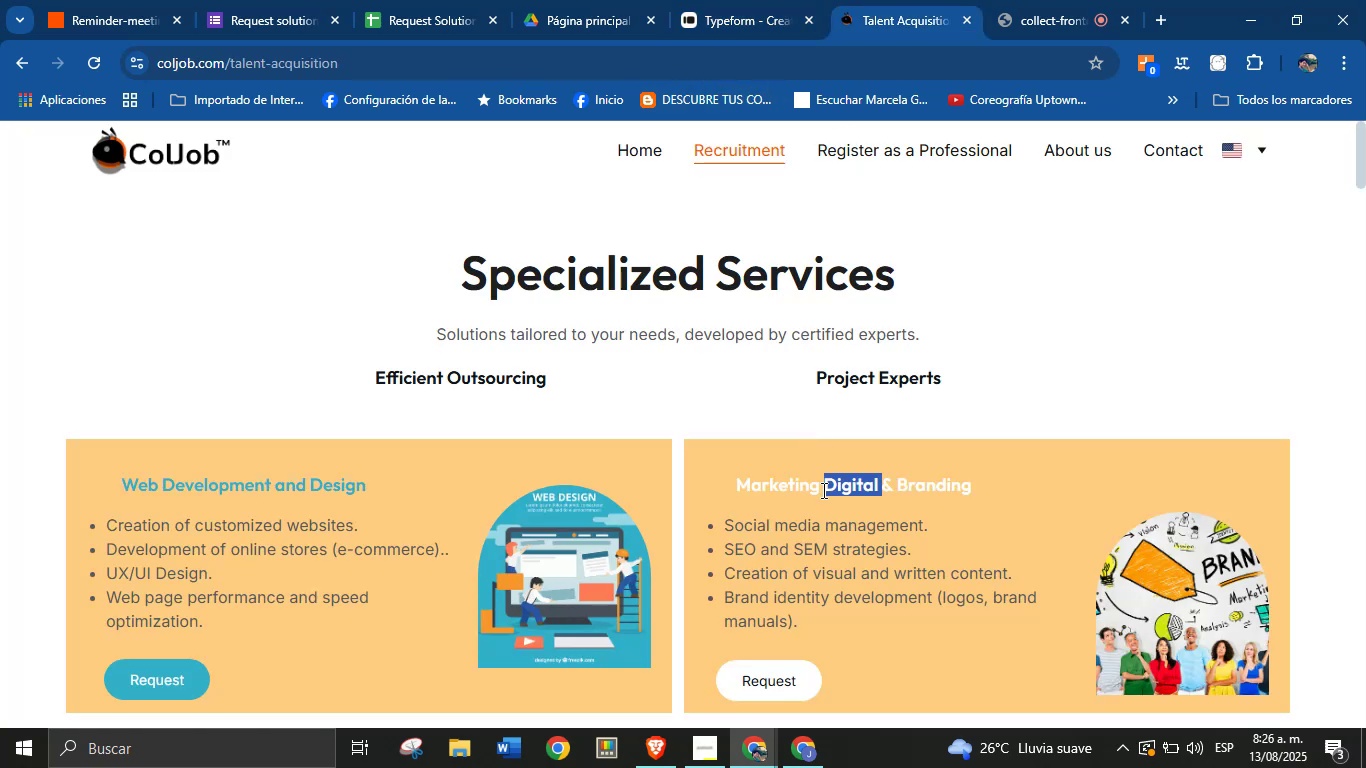 
triple_click([822, 490])
 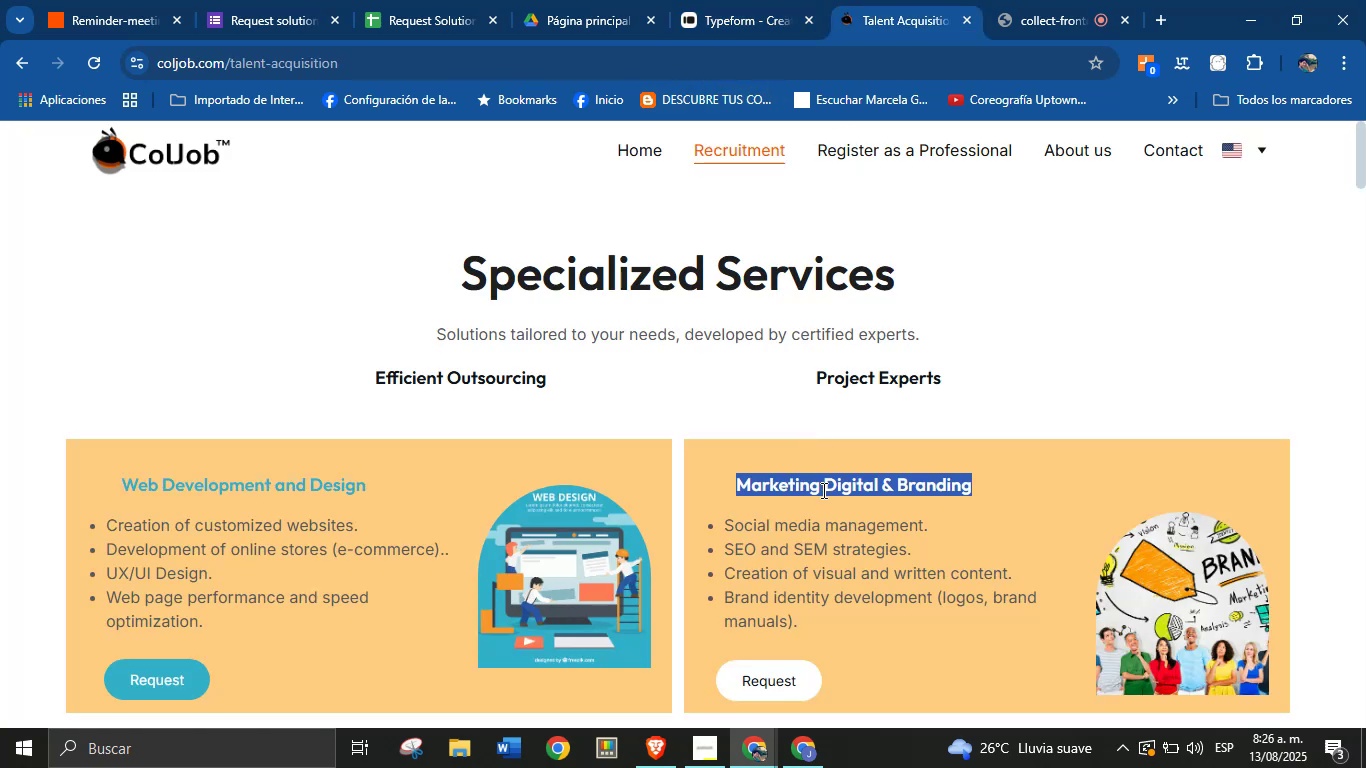 
key(Control+C)
 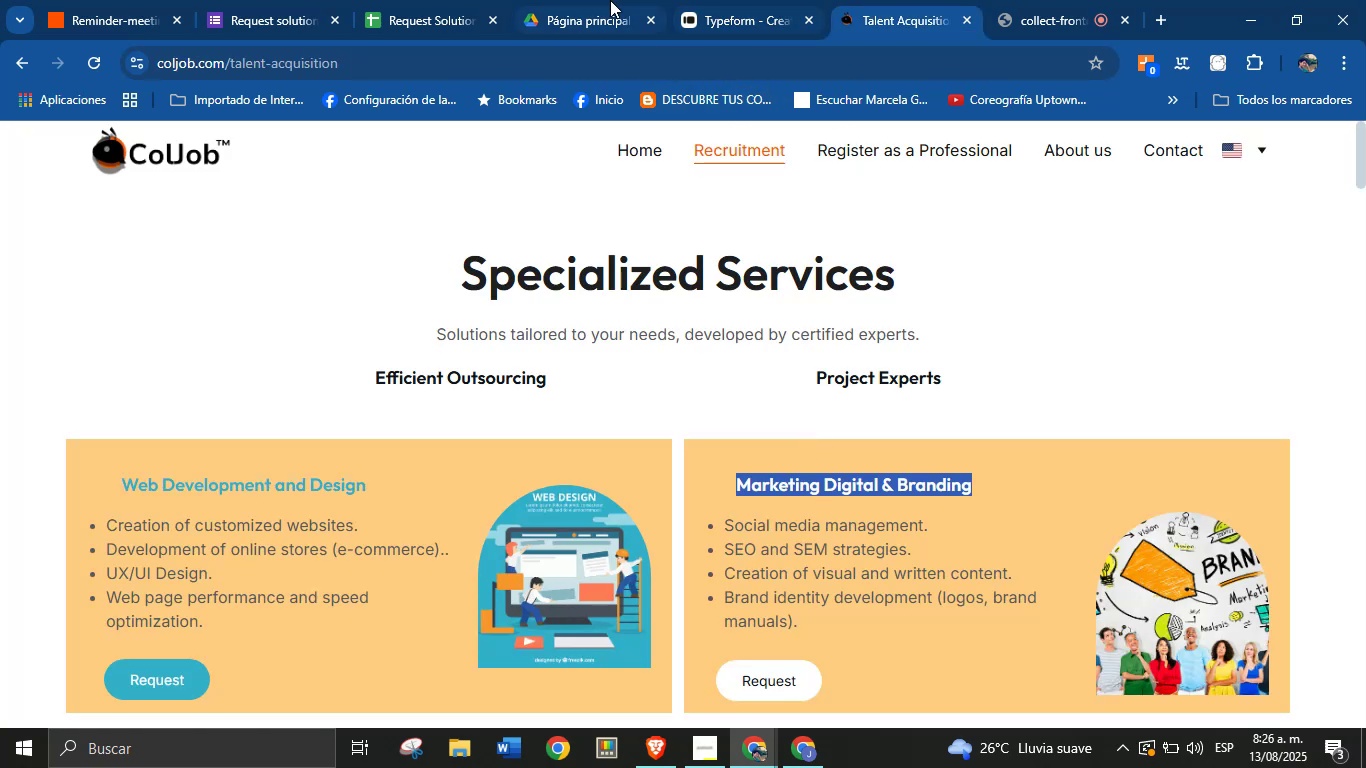 
left_click([752, 0])
 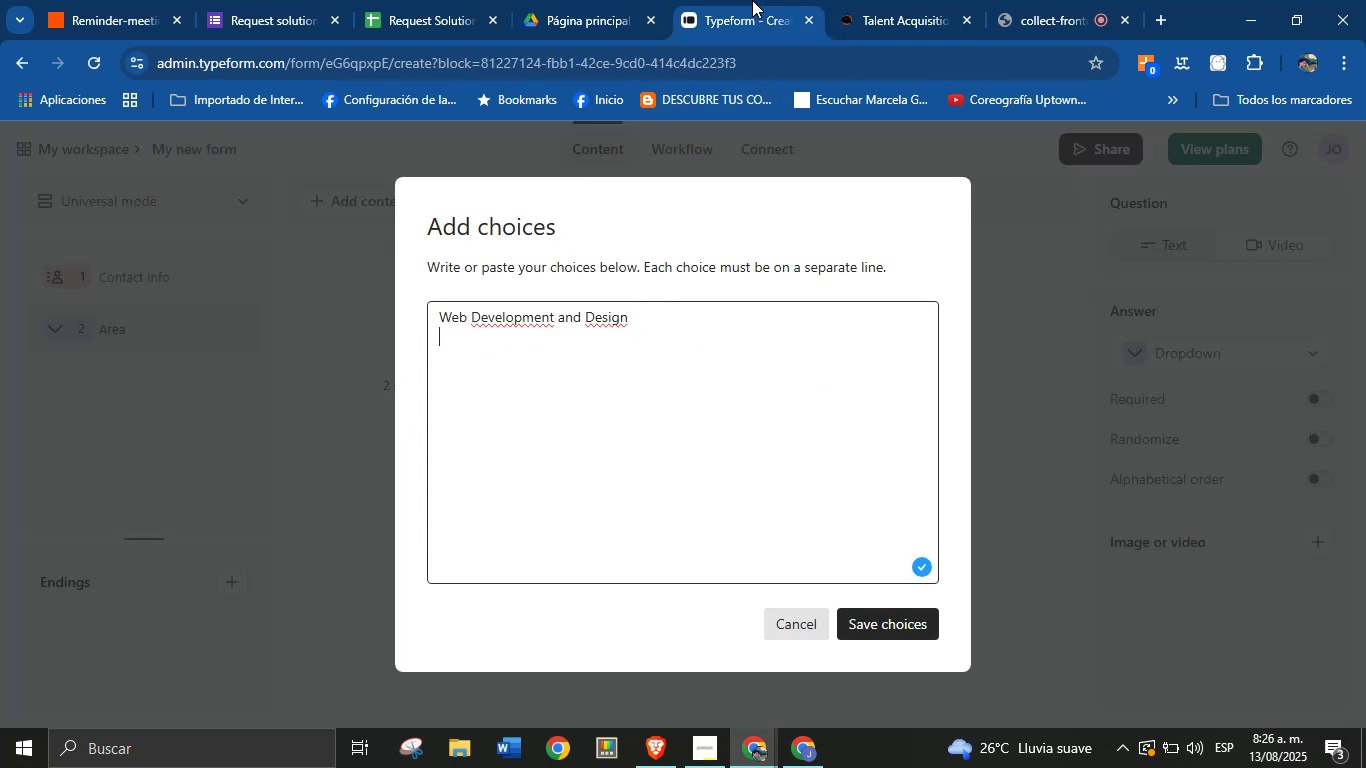 
key(Control+V)
 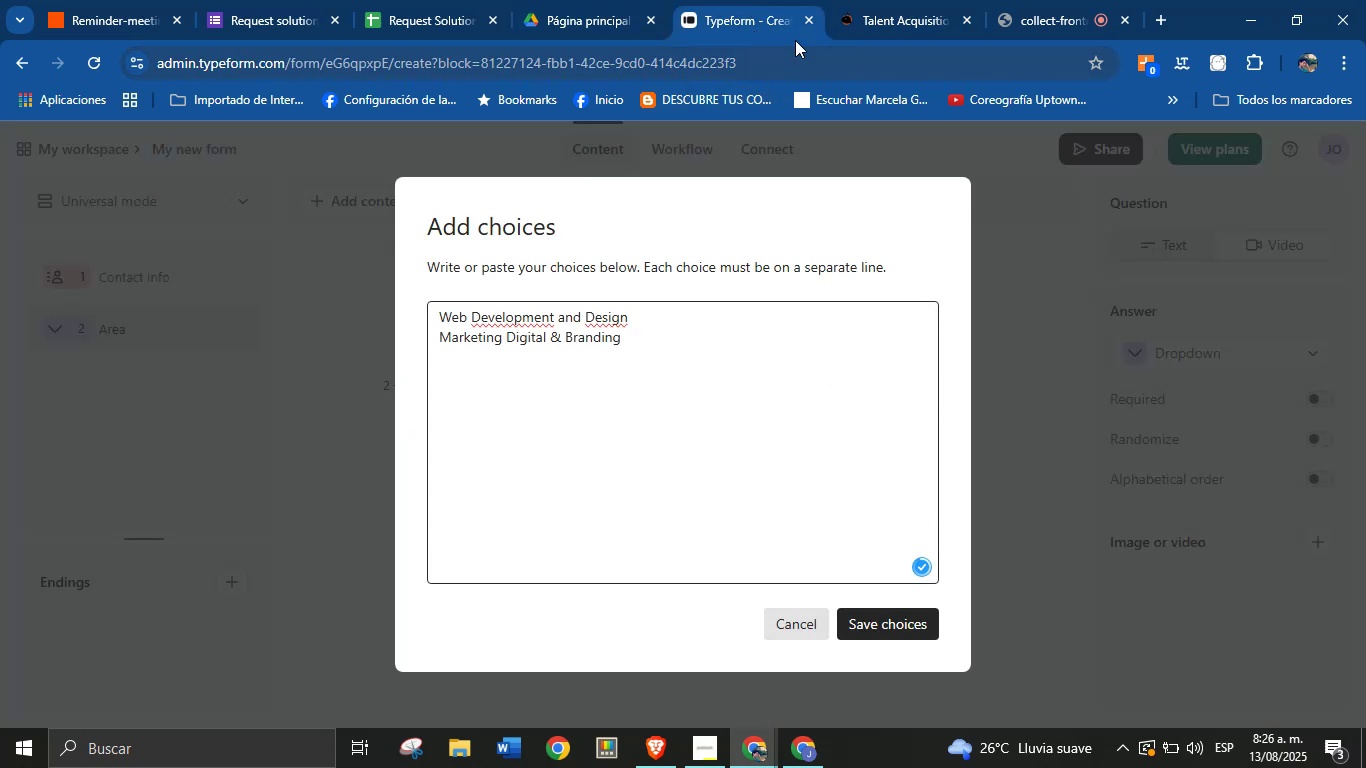 
left_click([906, 0])
 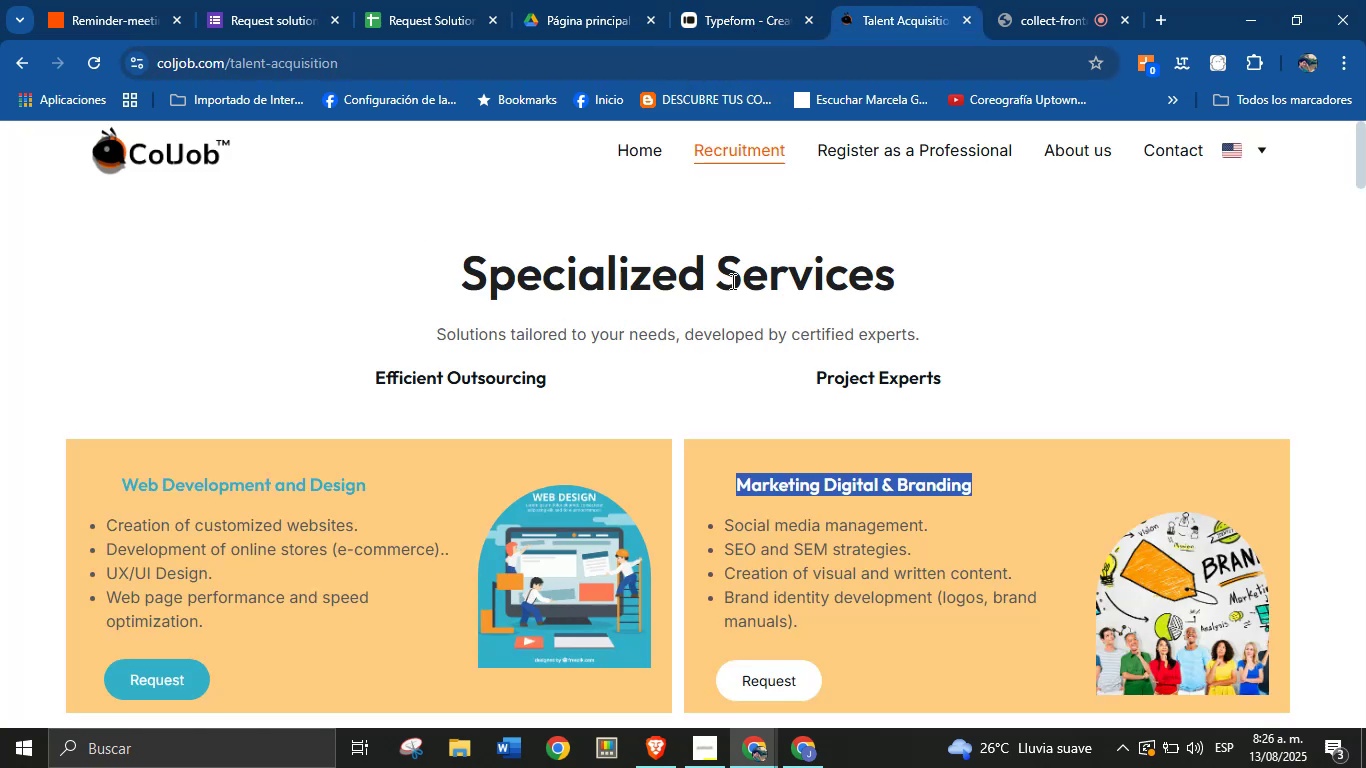 
scroll: coordinate [323, 545], scroll_direction: down, amount: 3.0
 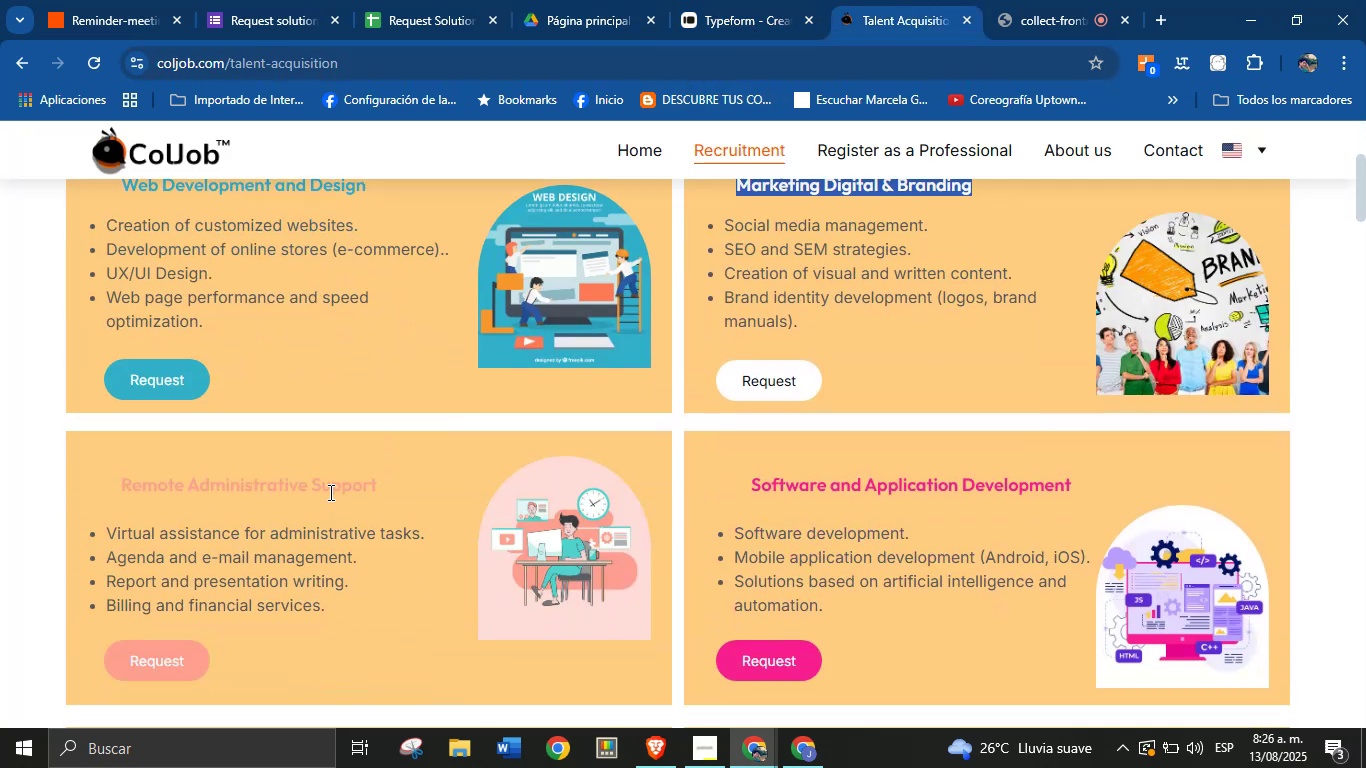 
double_click([329, 492])
 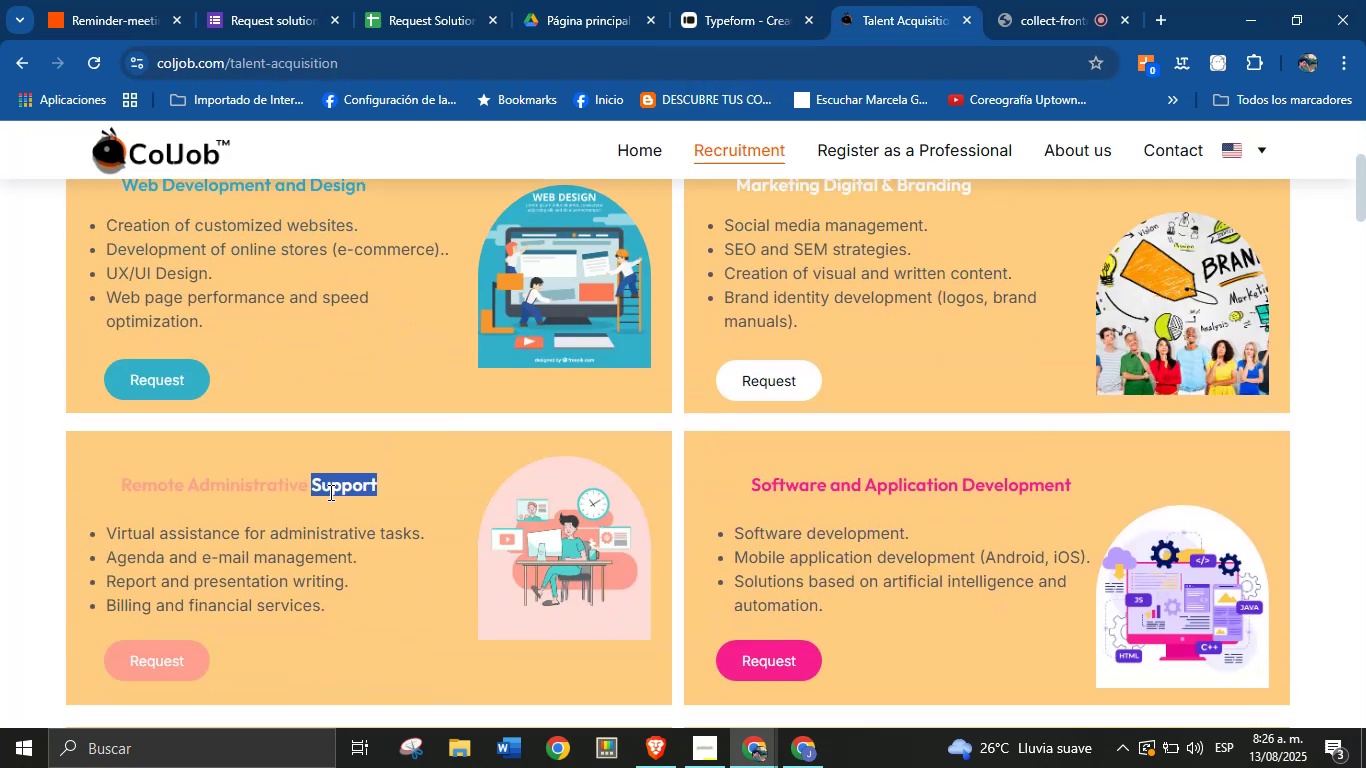 
triple_click([329, 492])
 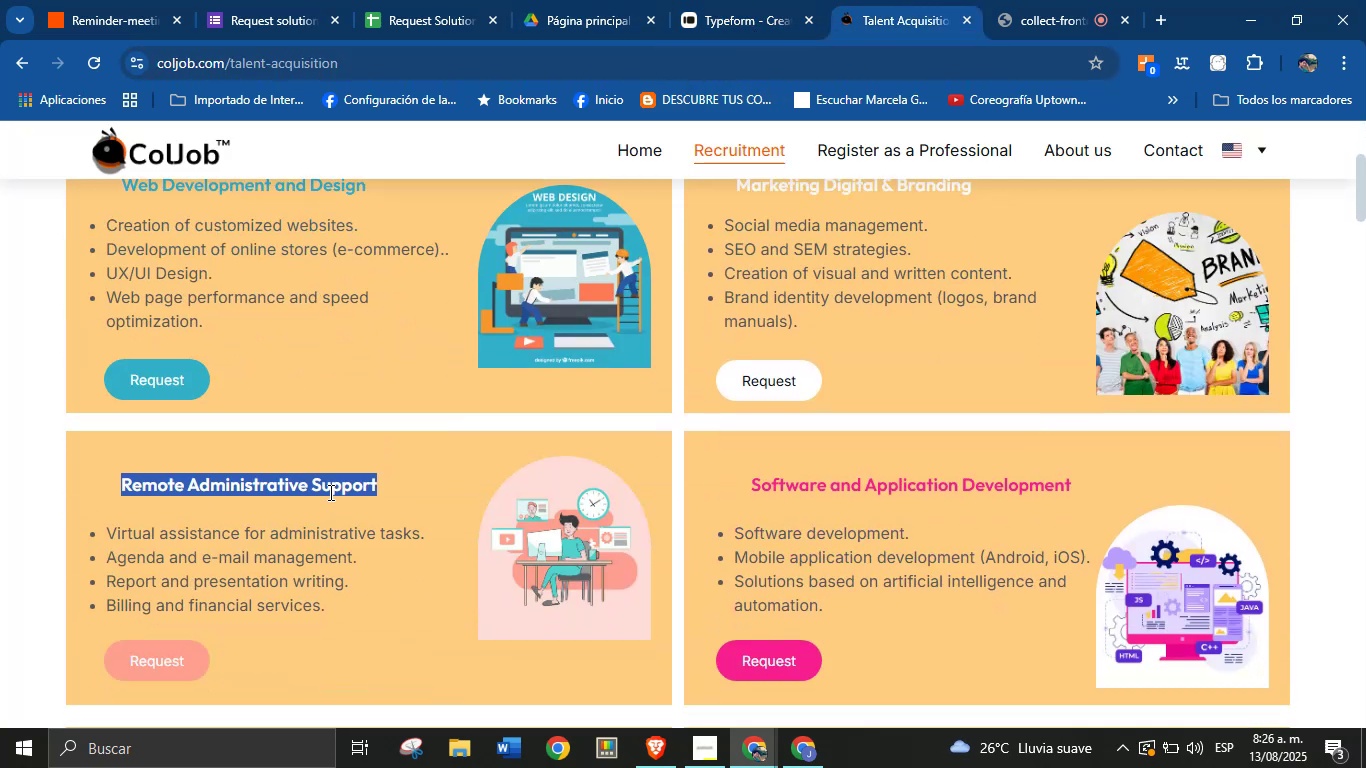 
key(Control+C)
 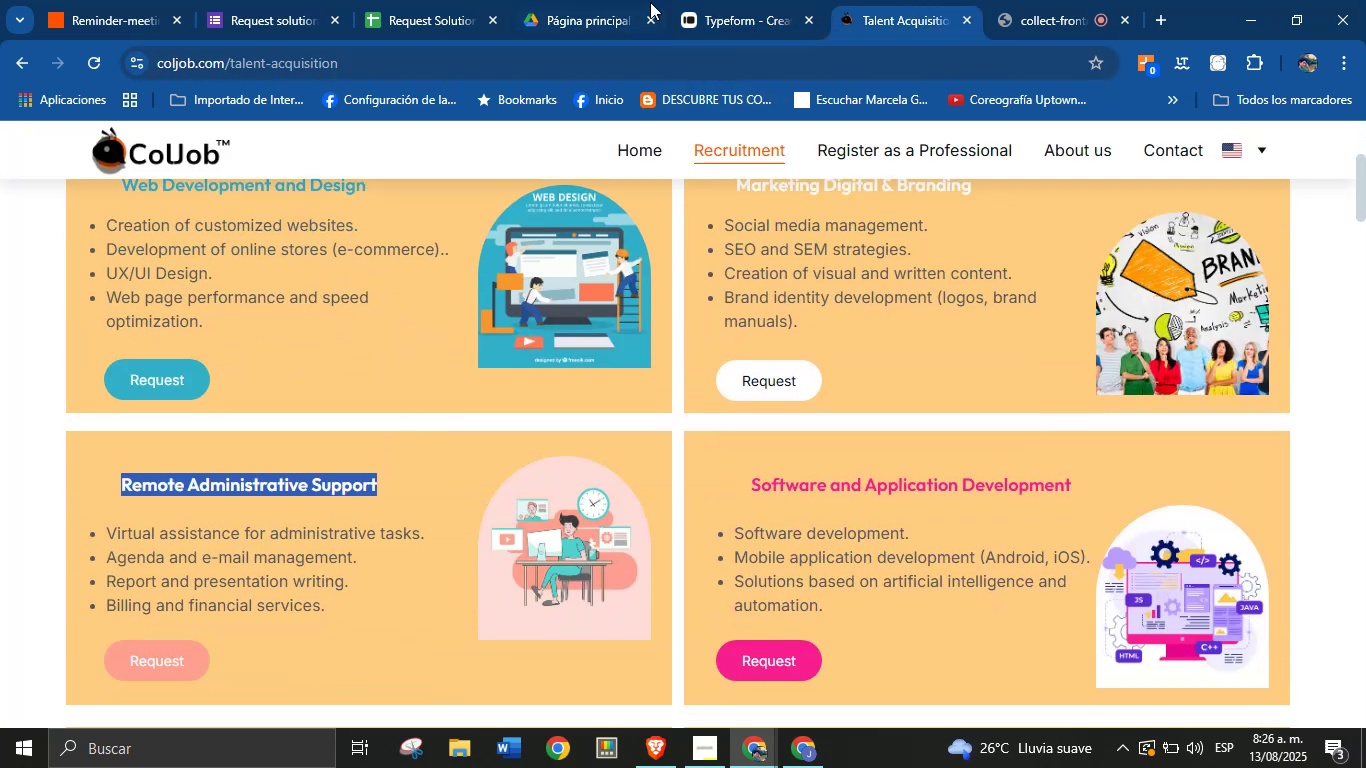 
left_click([717, 0])
 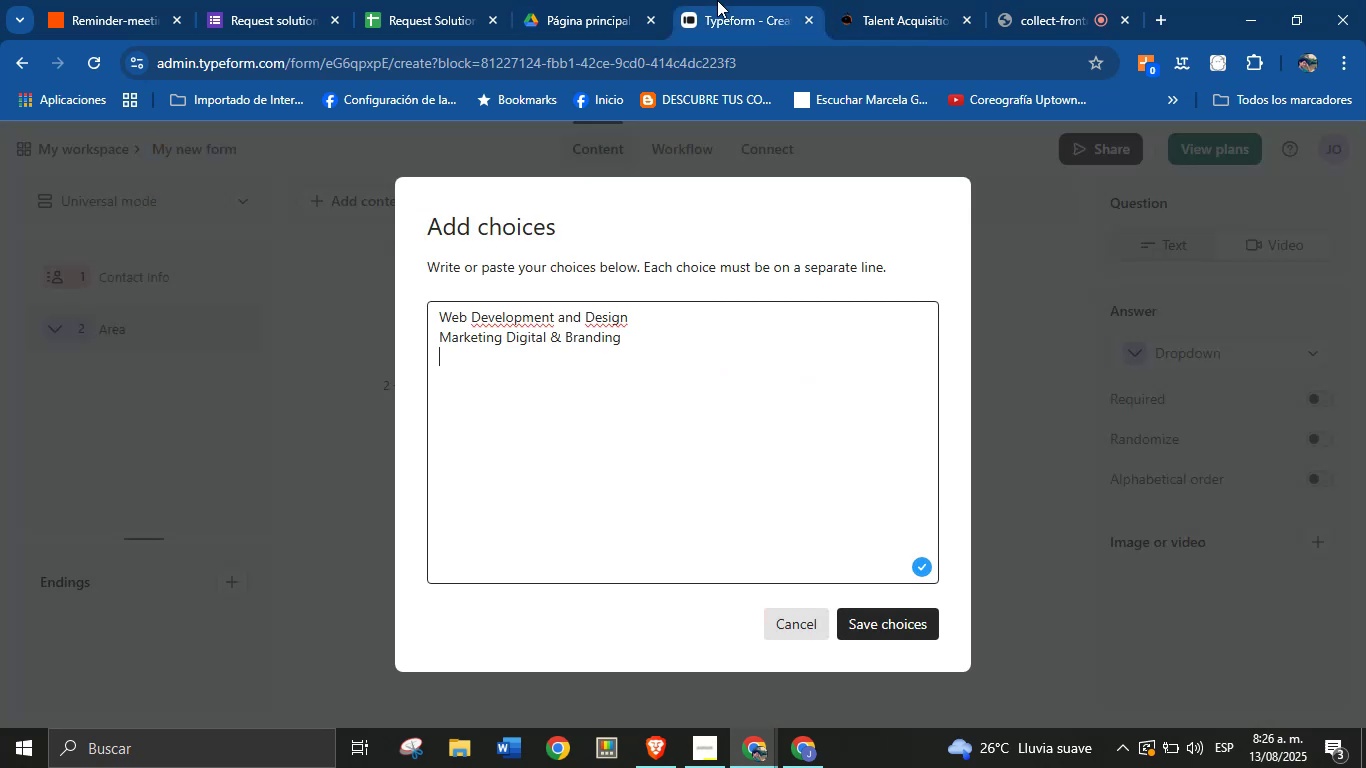 
key(Control+V)
 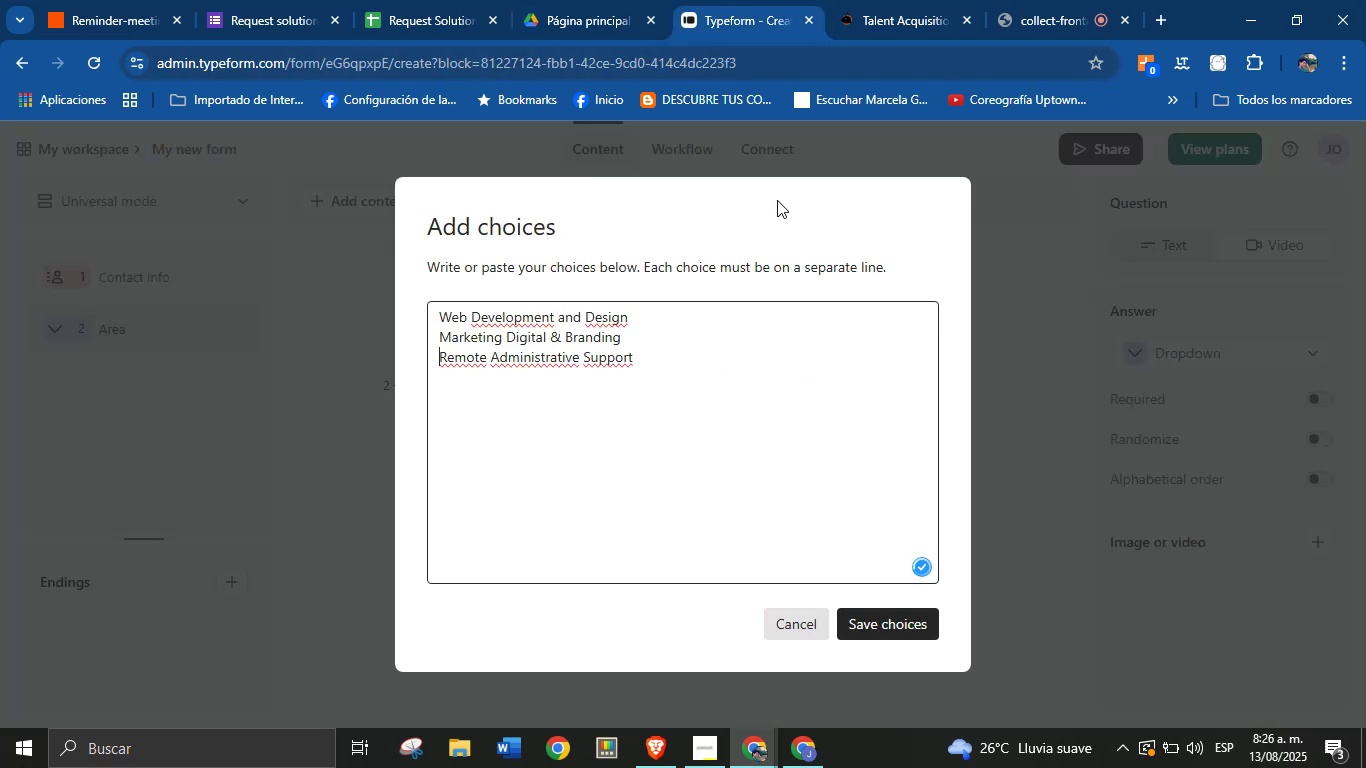 
key(Enter)
 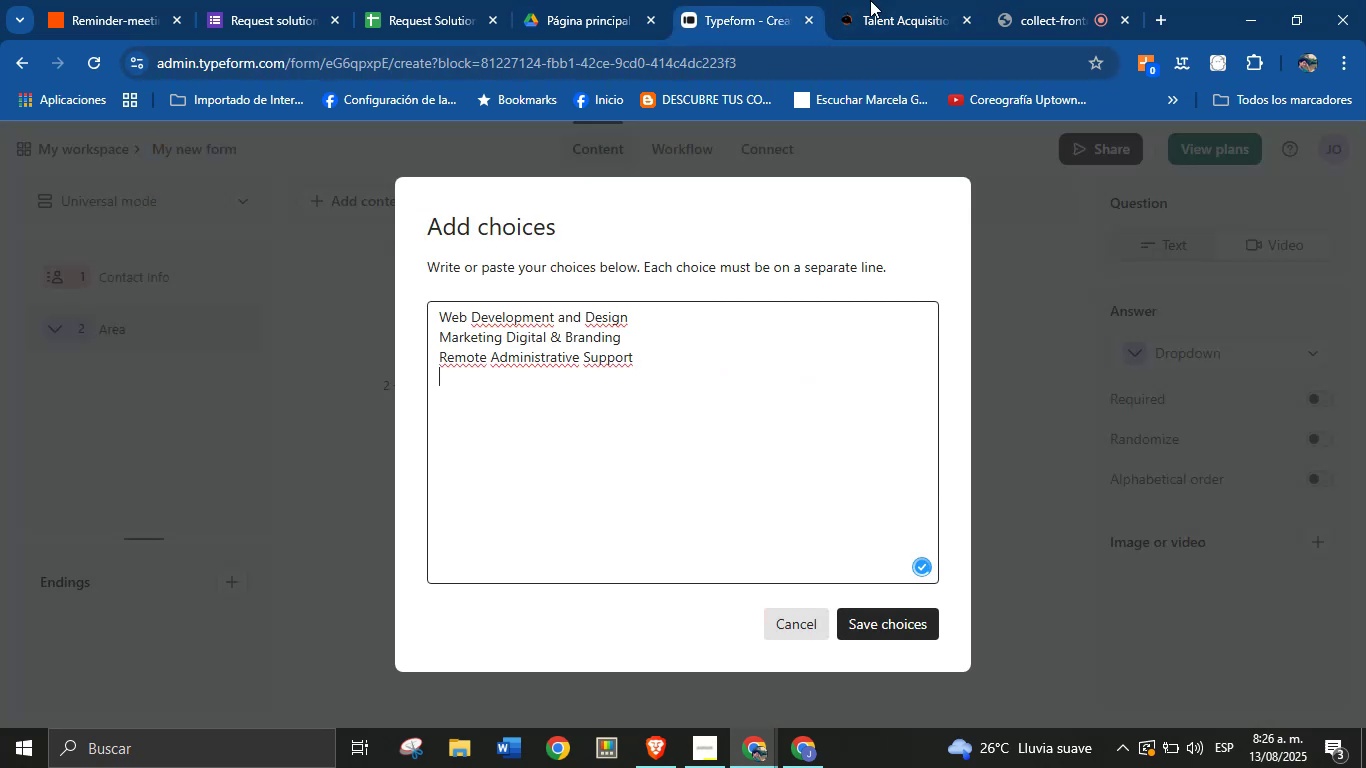 
left_click([880, 0])
 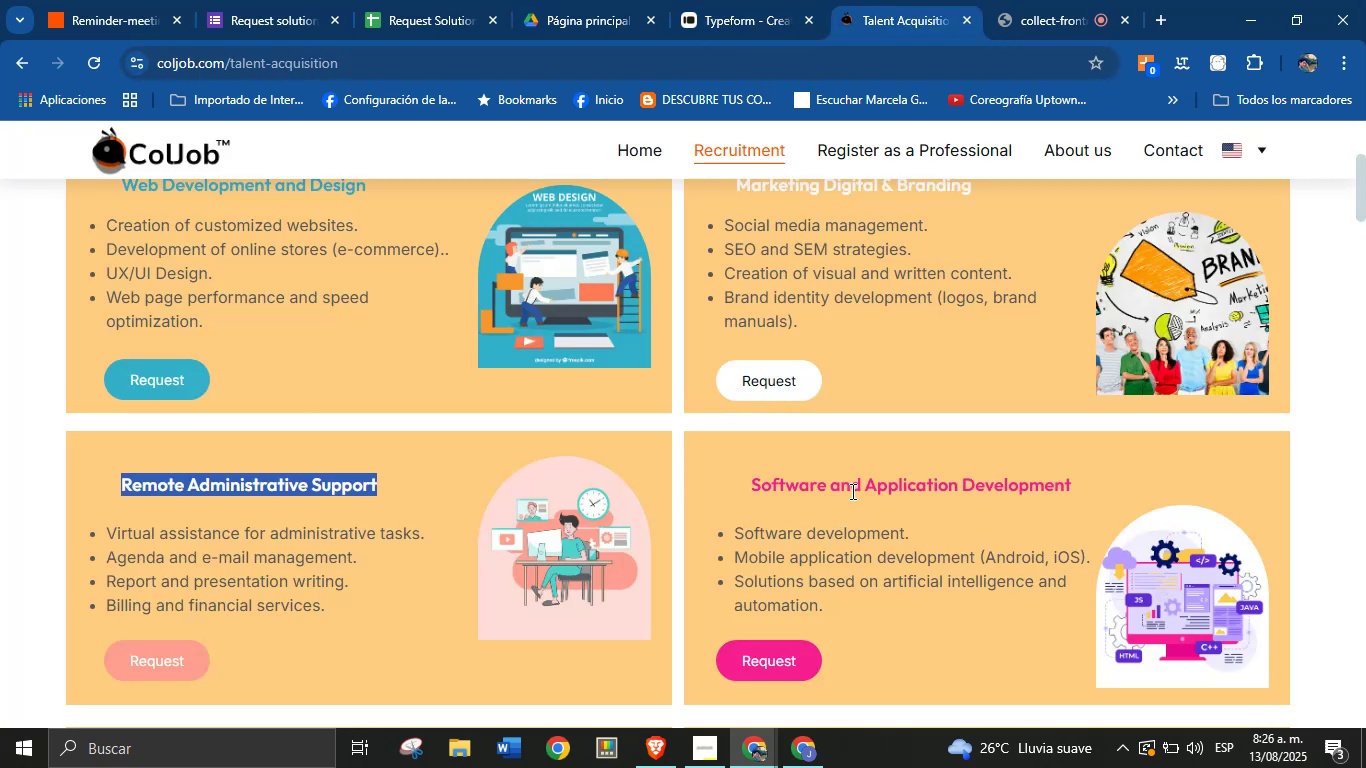 
double_click([853, 484])
 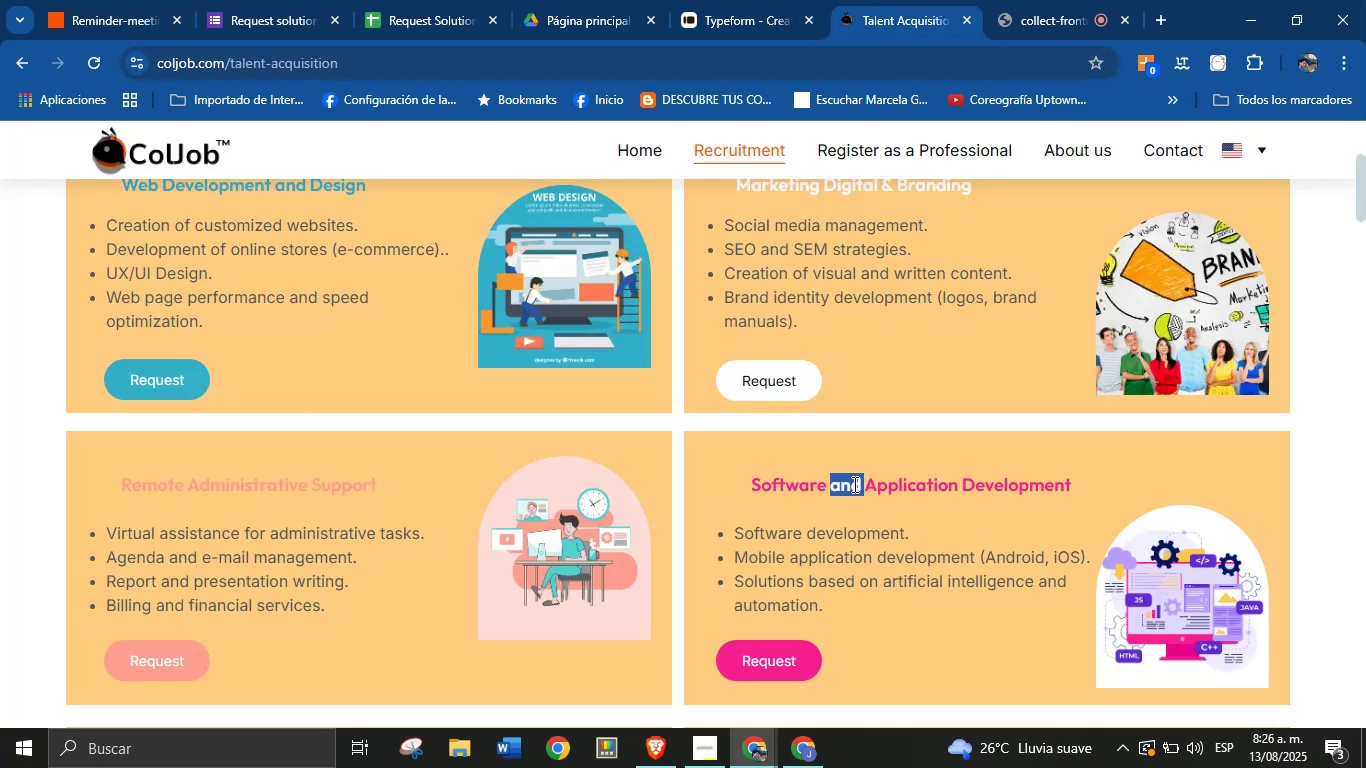 
triple_click([853, 484])
 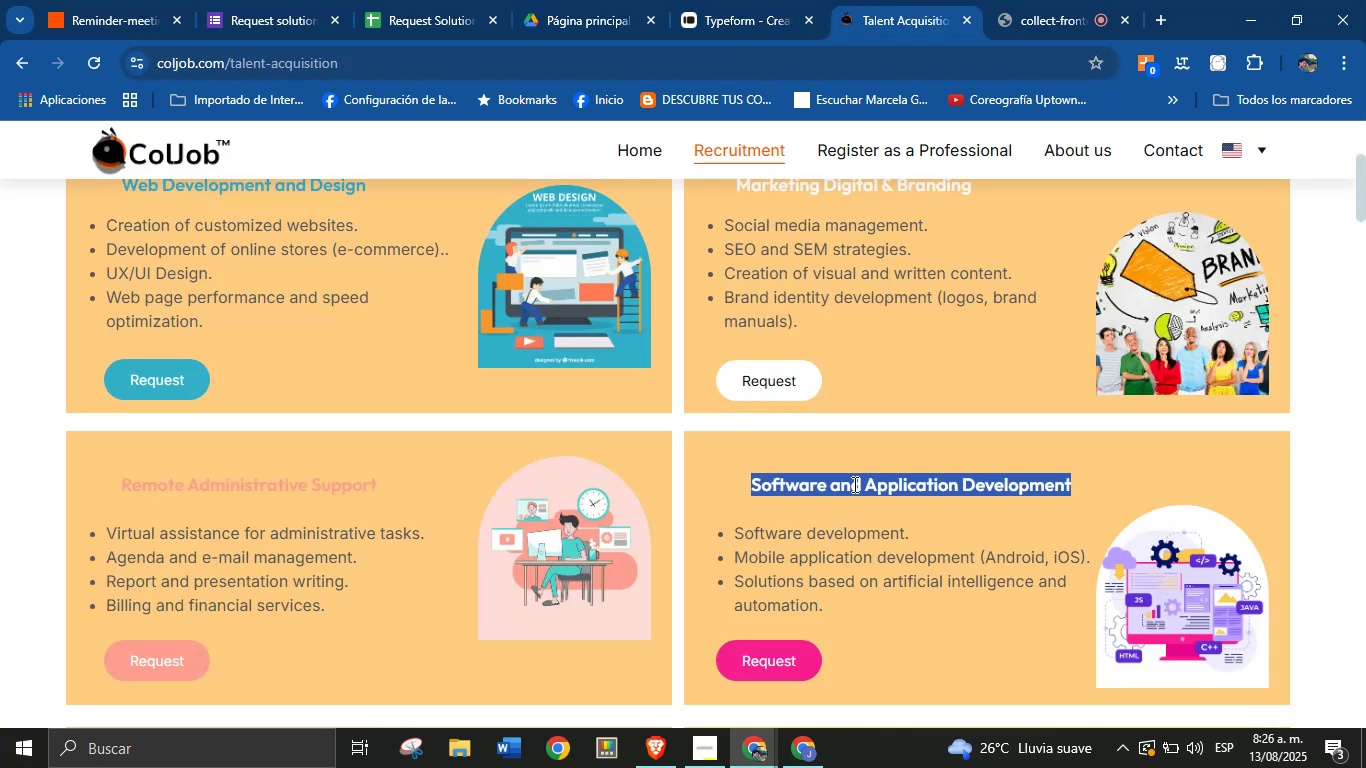 
key(Control+C)
 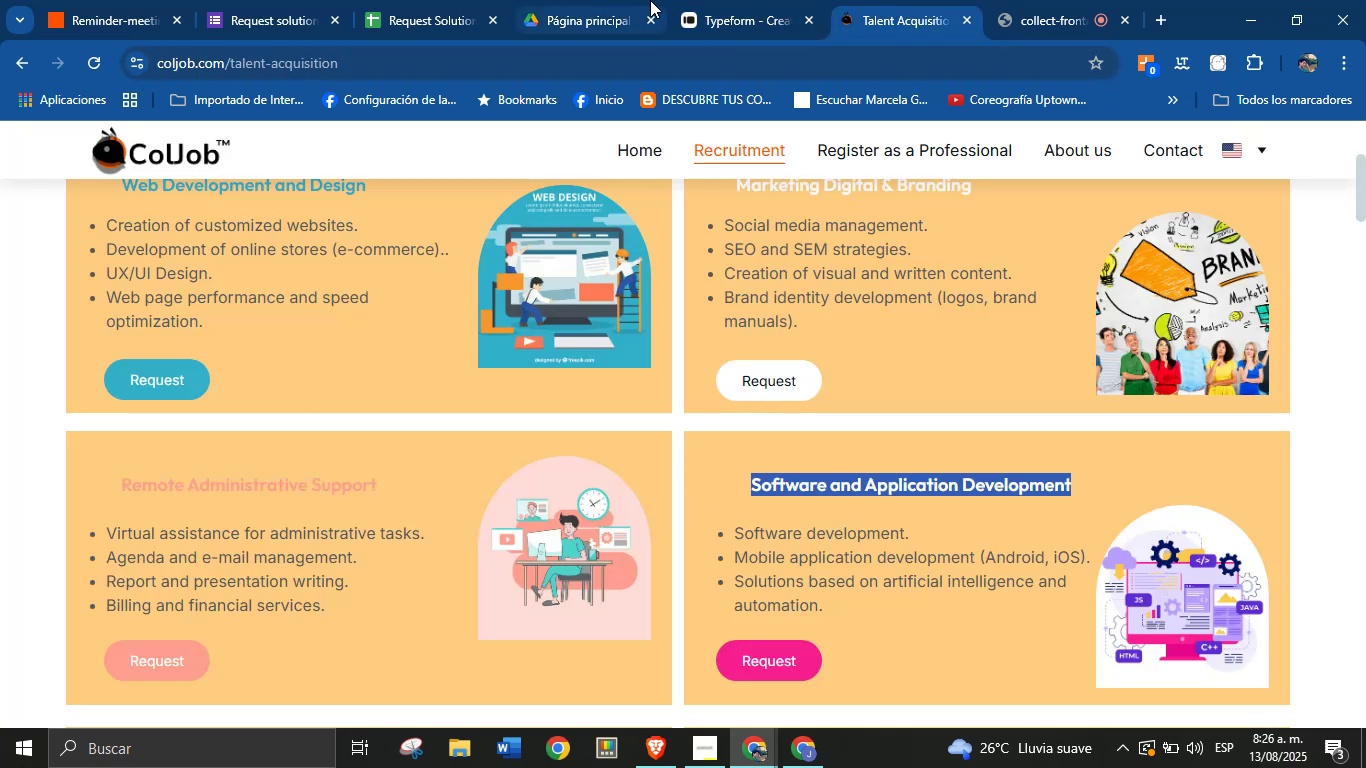 
left_click([686, 0])
 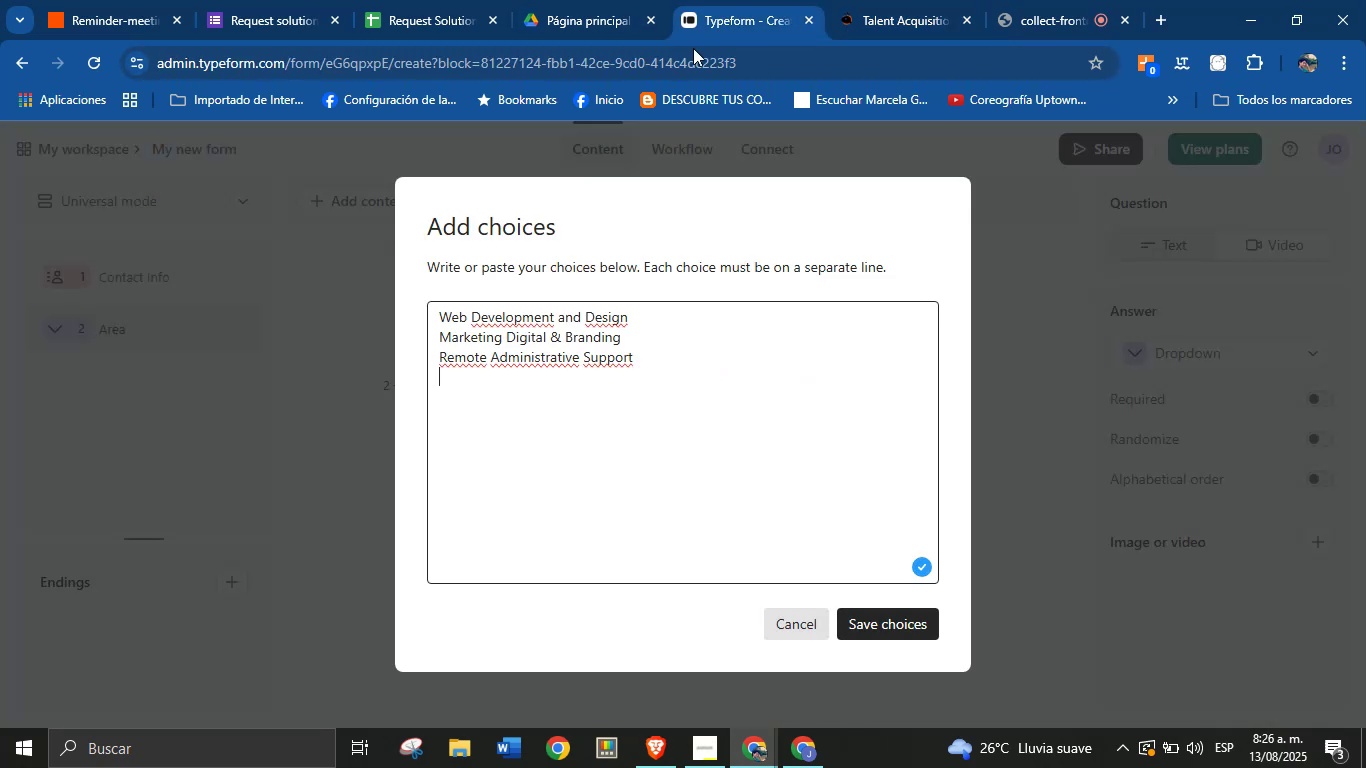 
key(Control+V)
 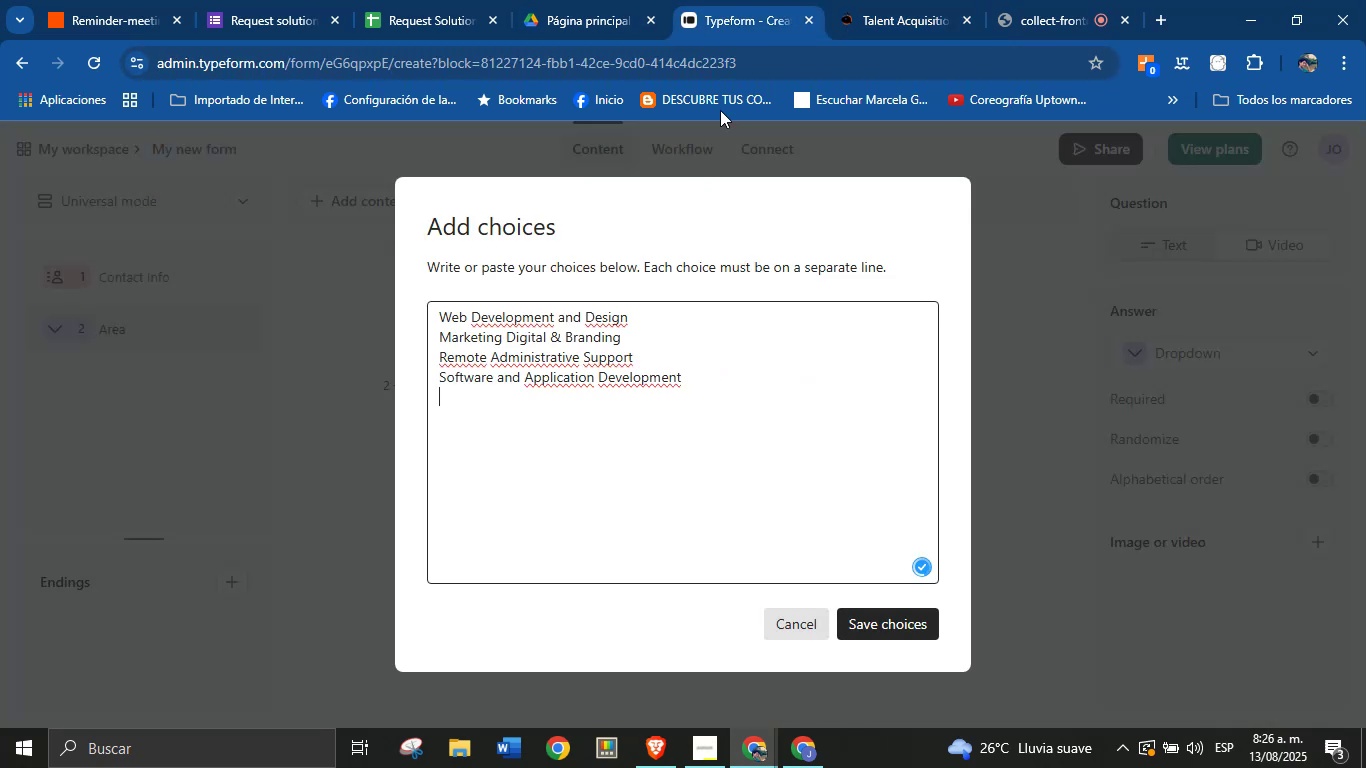 
left_click([937, 0])
 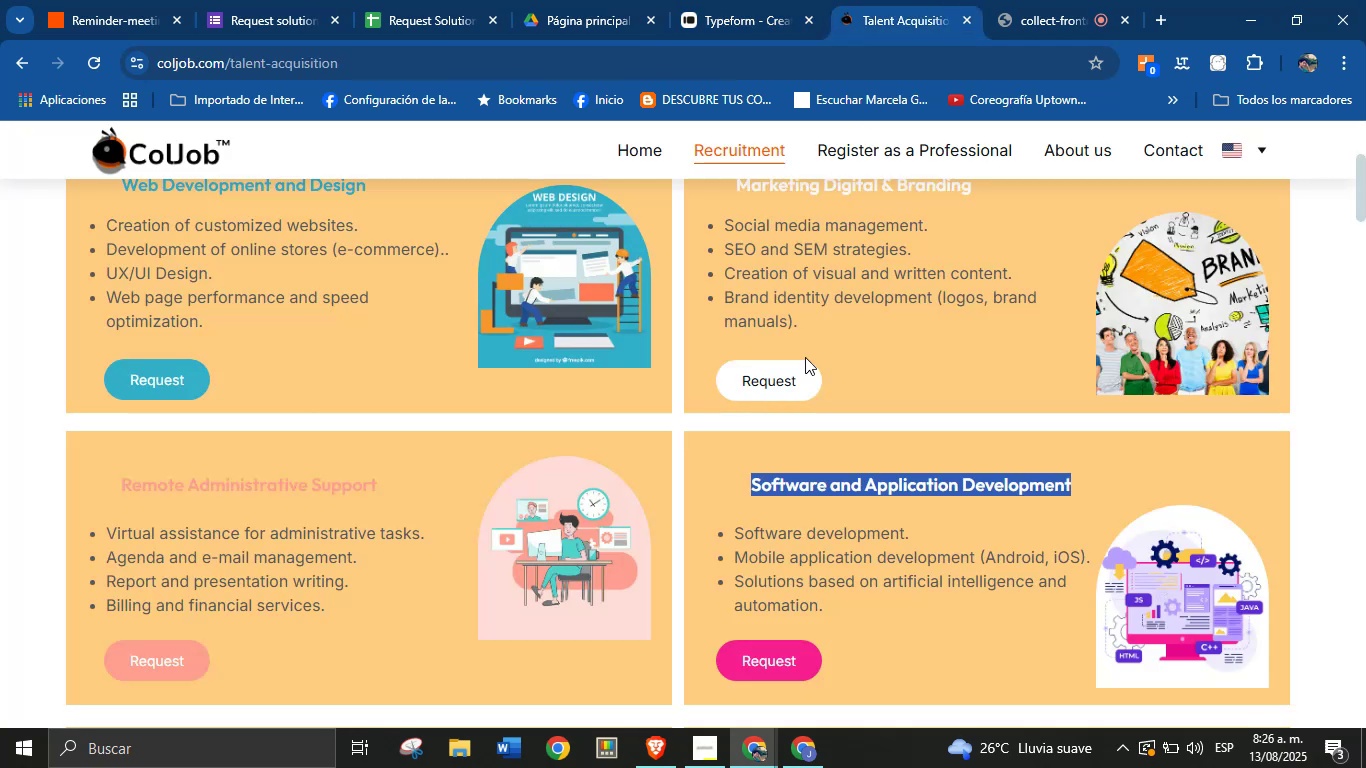 
scroll: coordinate [752, 386], scroll_direction: down, amount: 3.0
 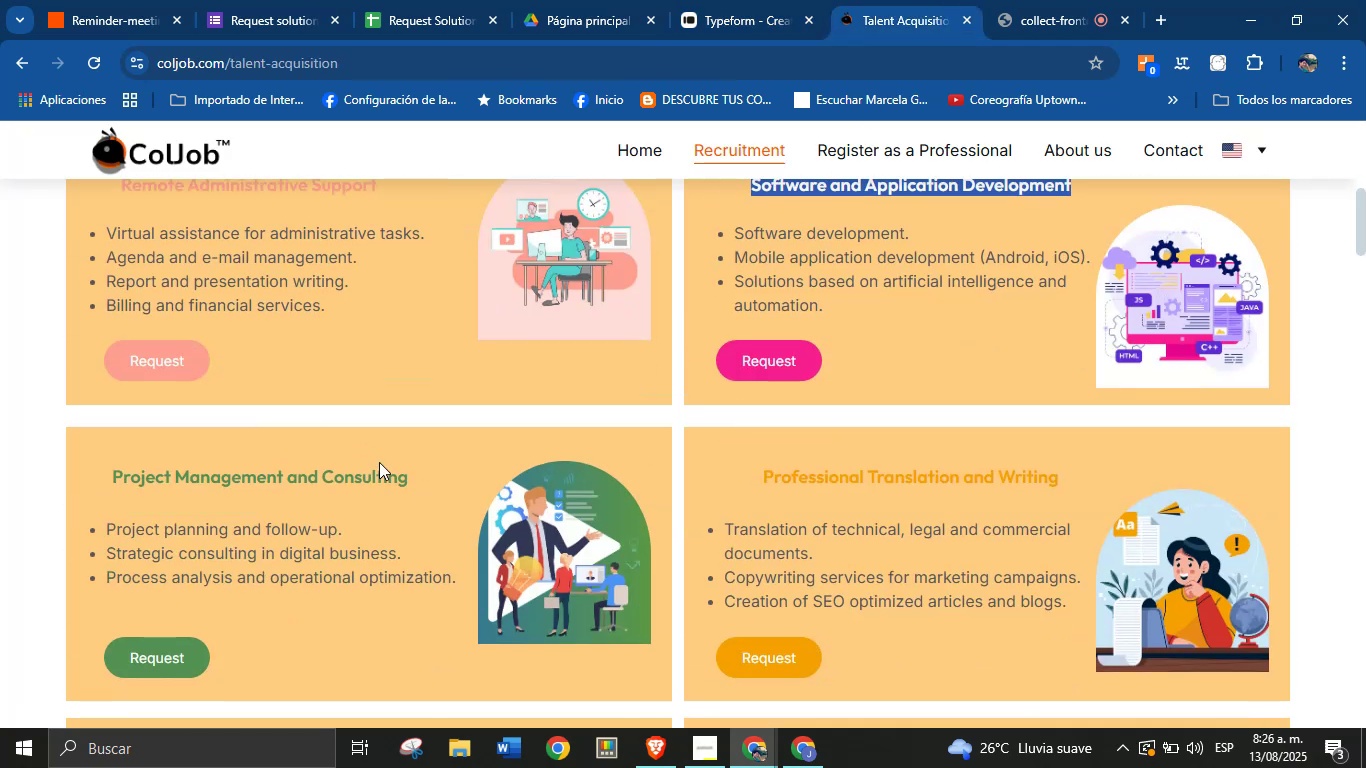 
double_click([378, 466])
 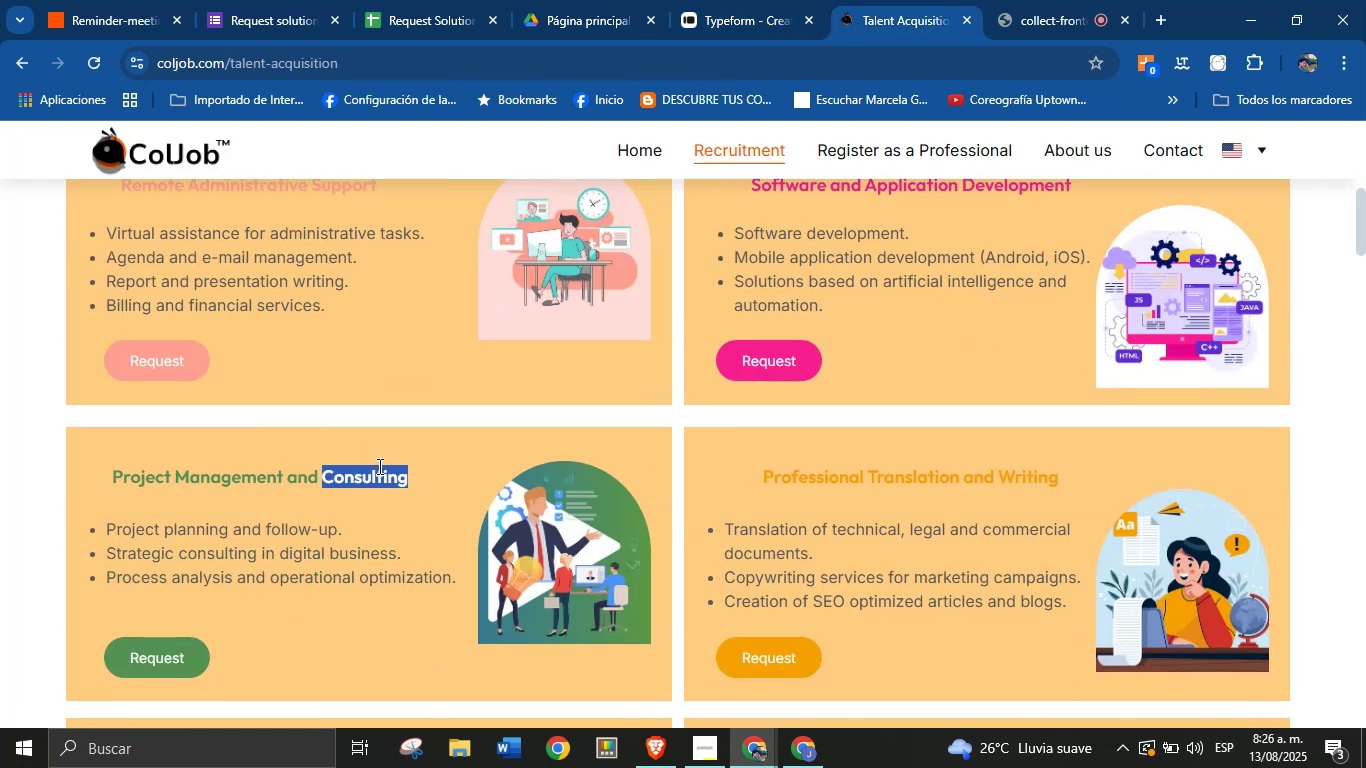 
triple_click([378, 466])
 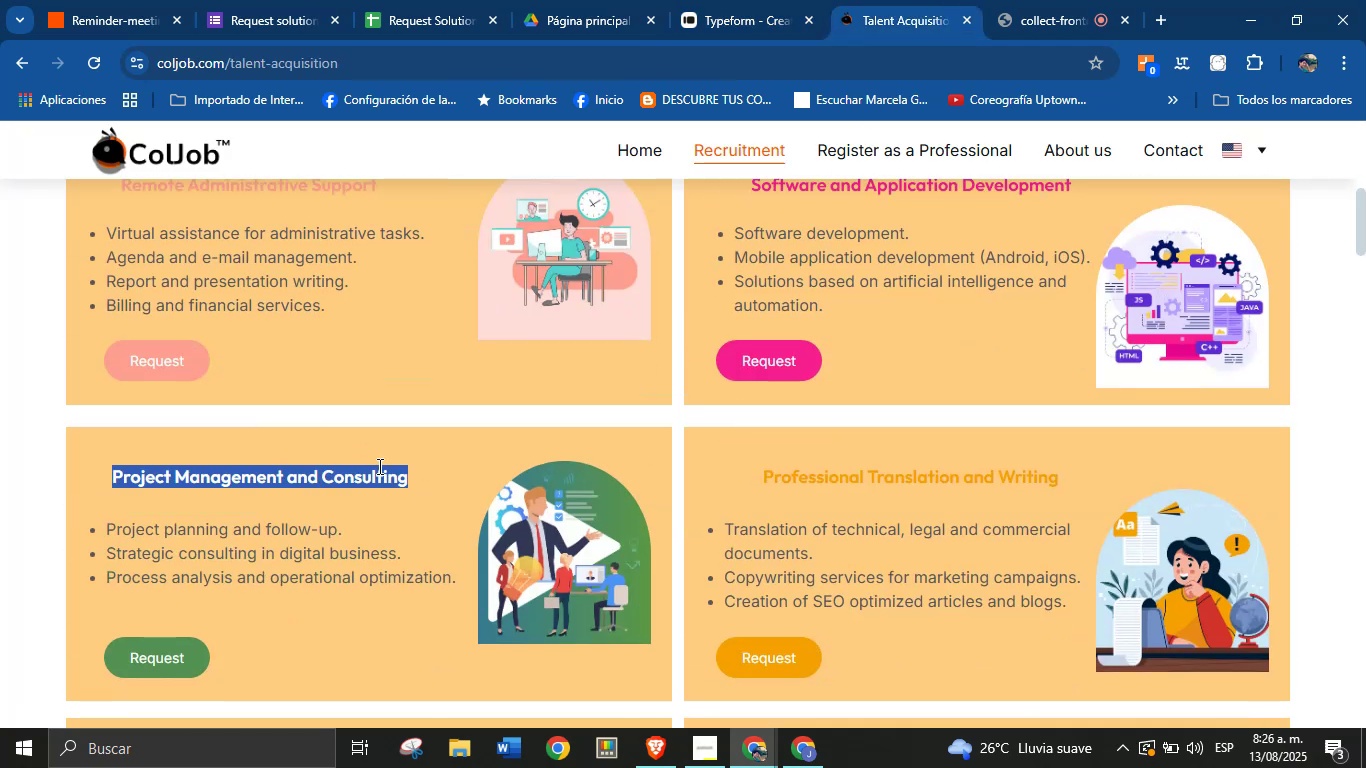 
key(Control+C)
 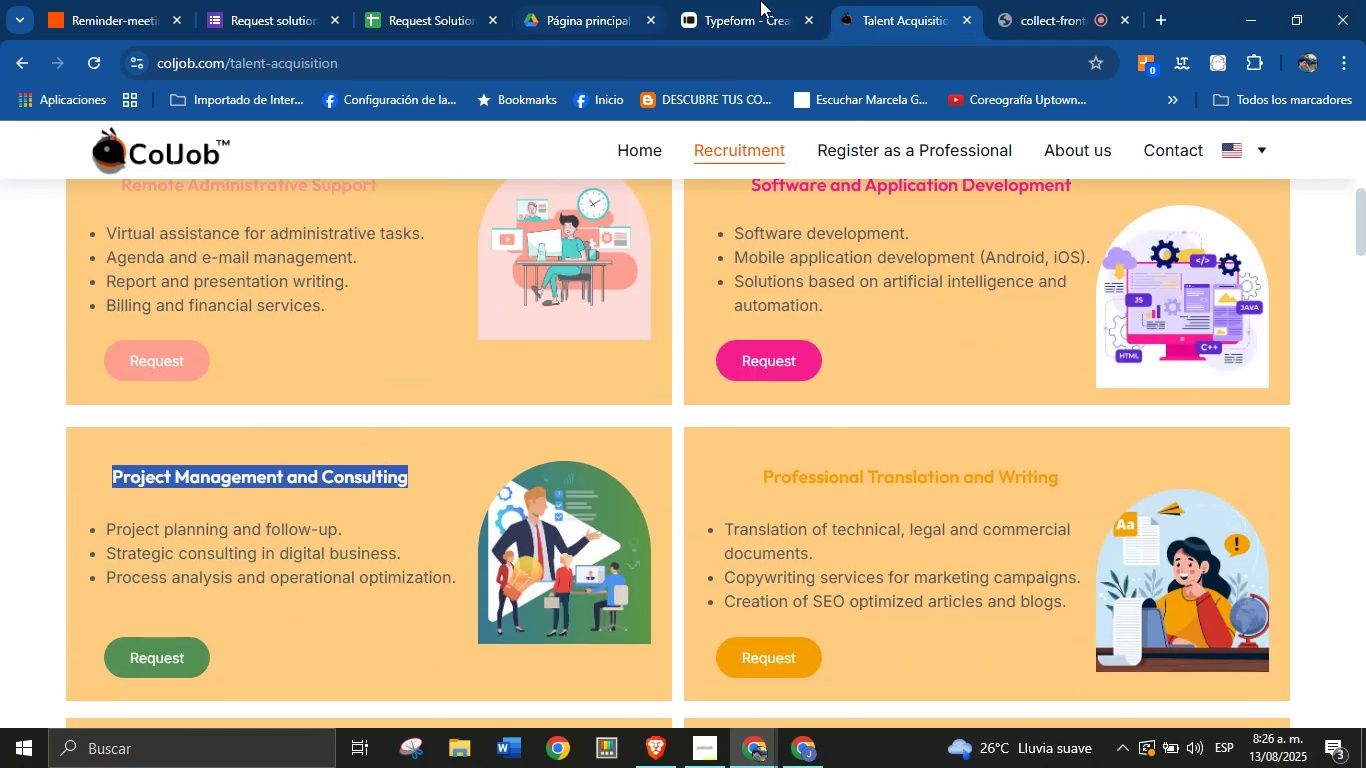 
left_click([785, 0])
 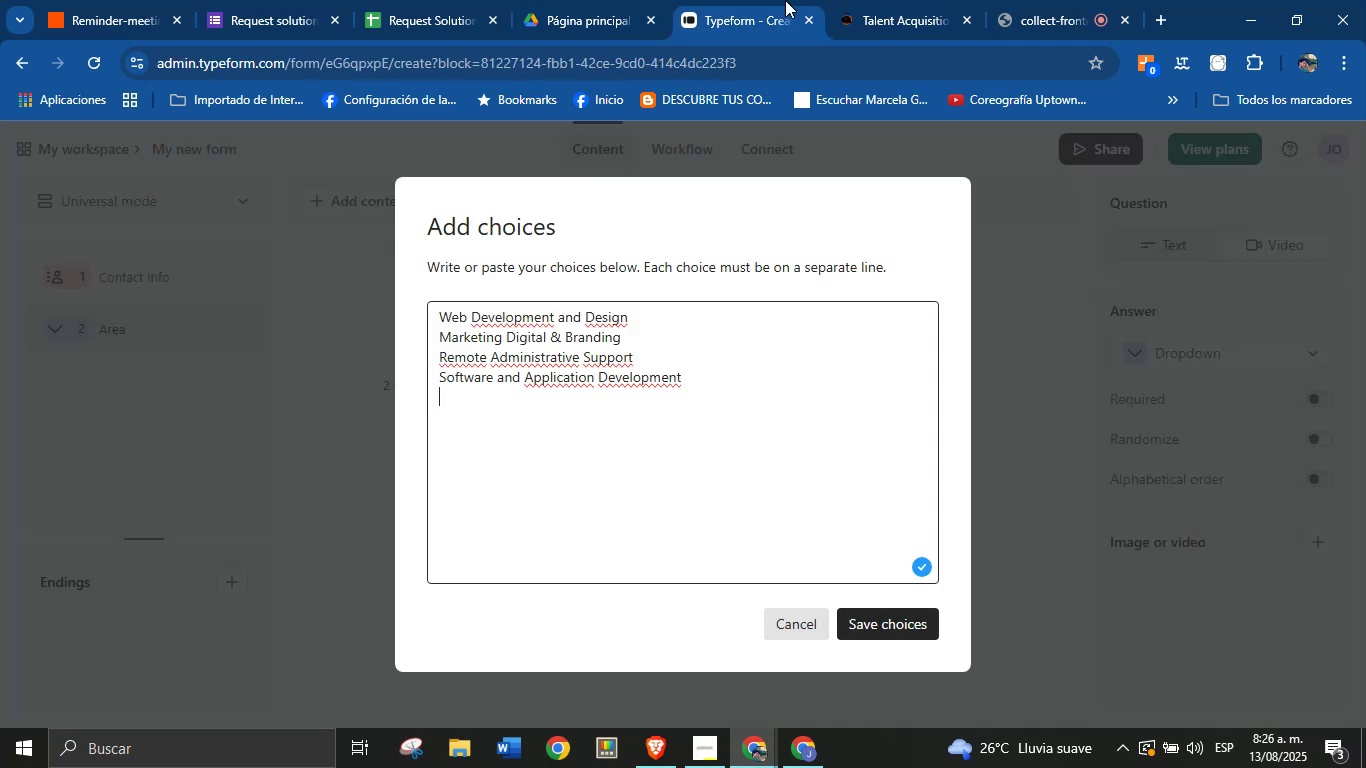 
key(Control+V)
 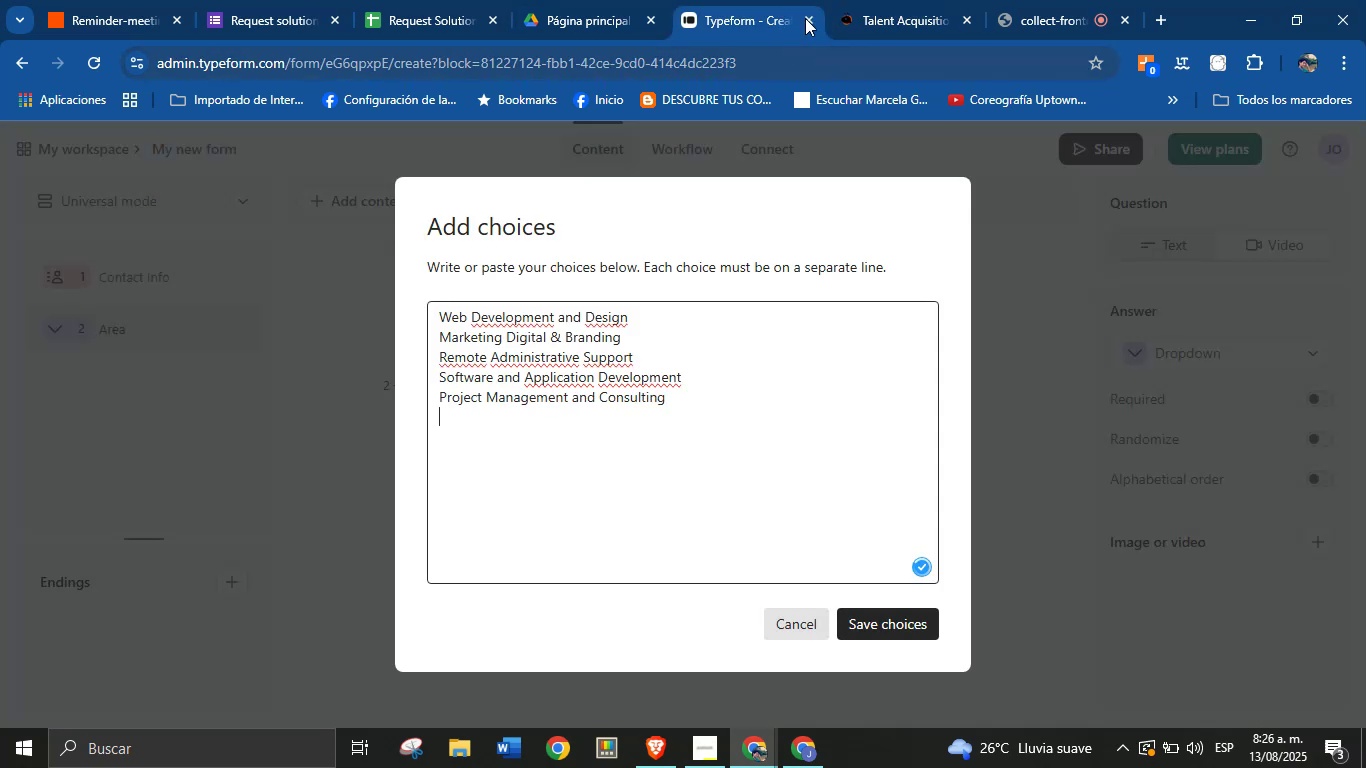 
left_click([883, 0])
 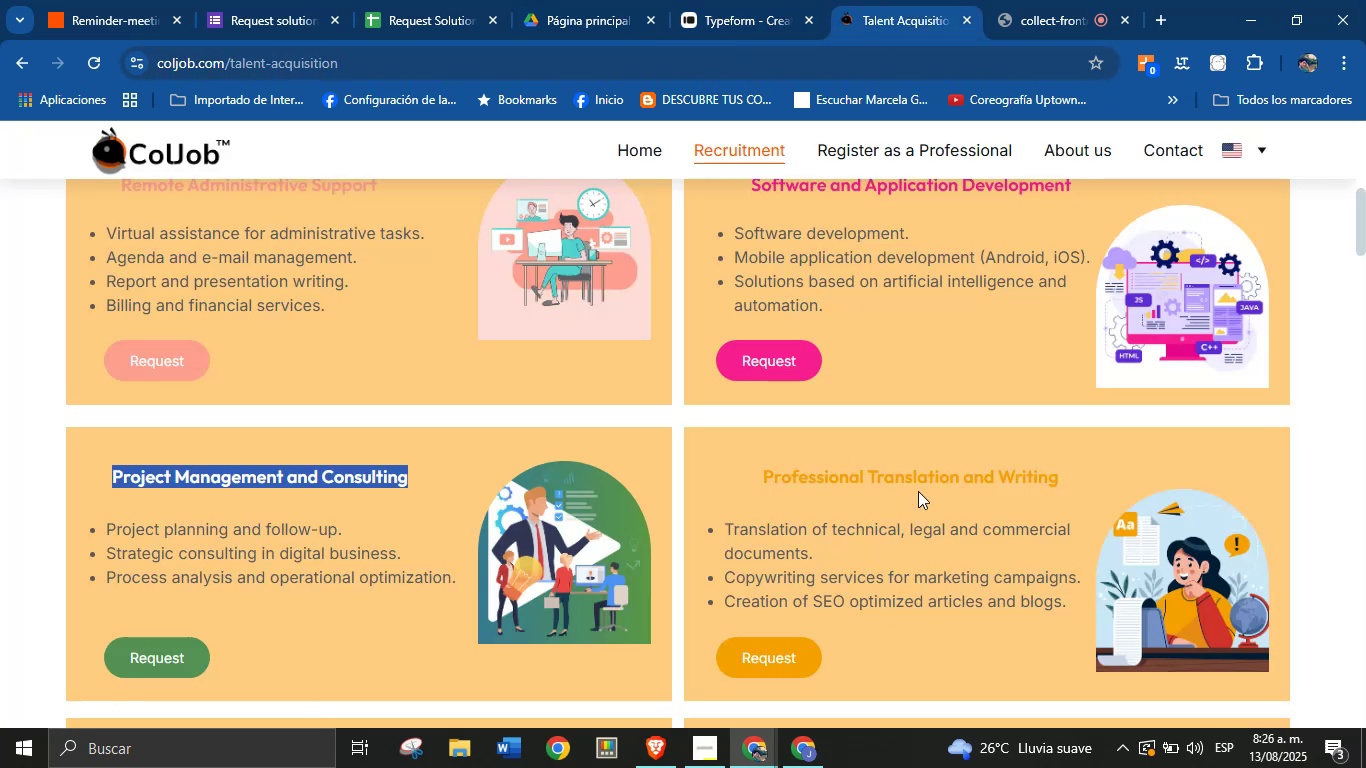 
double_click([920, 475])
 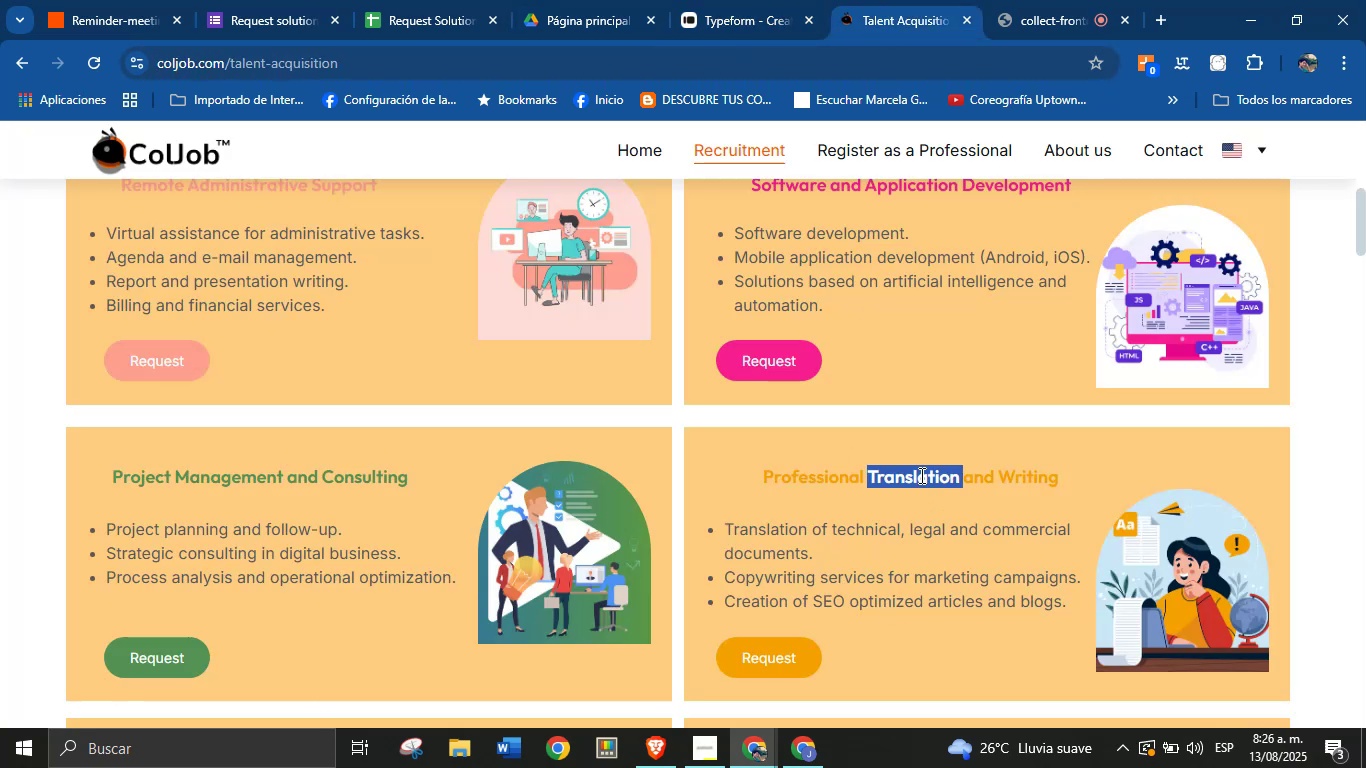 
triple_click([920, 475])
 